 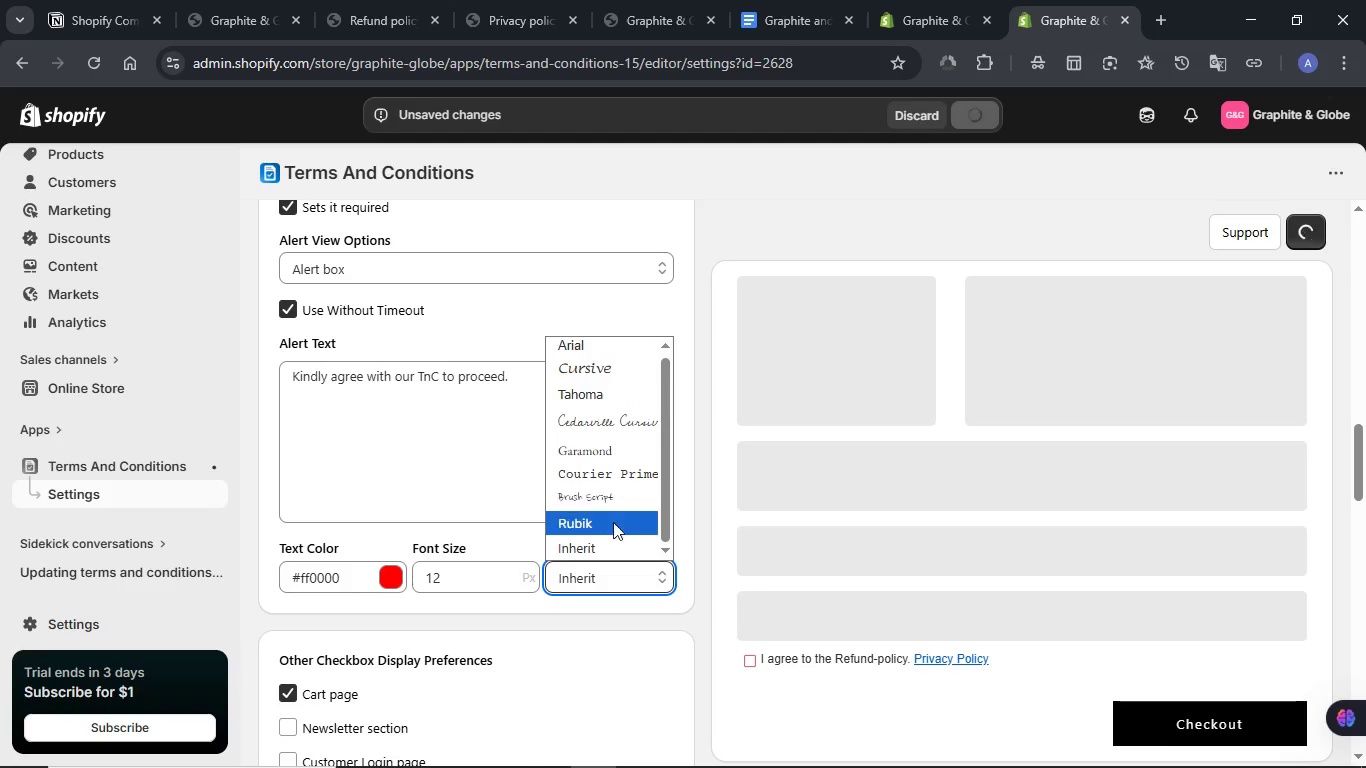 
scroll: coordinate [612, 528], scroll_direction: up, amount: 3.0
 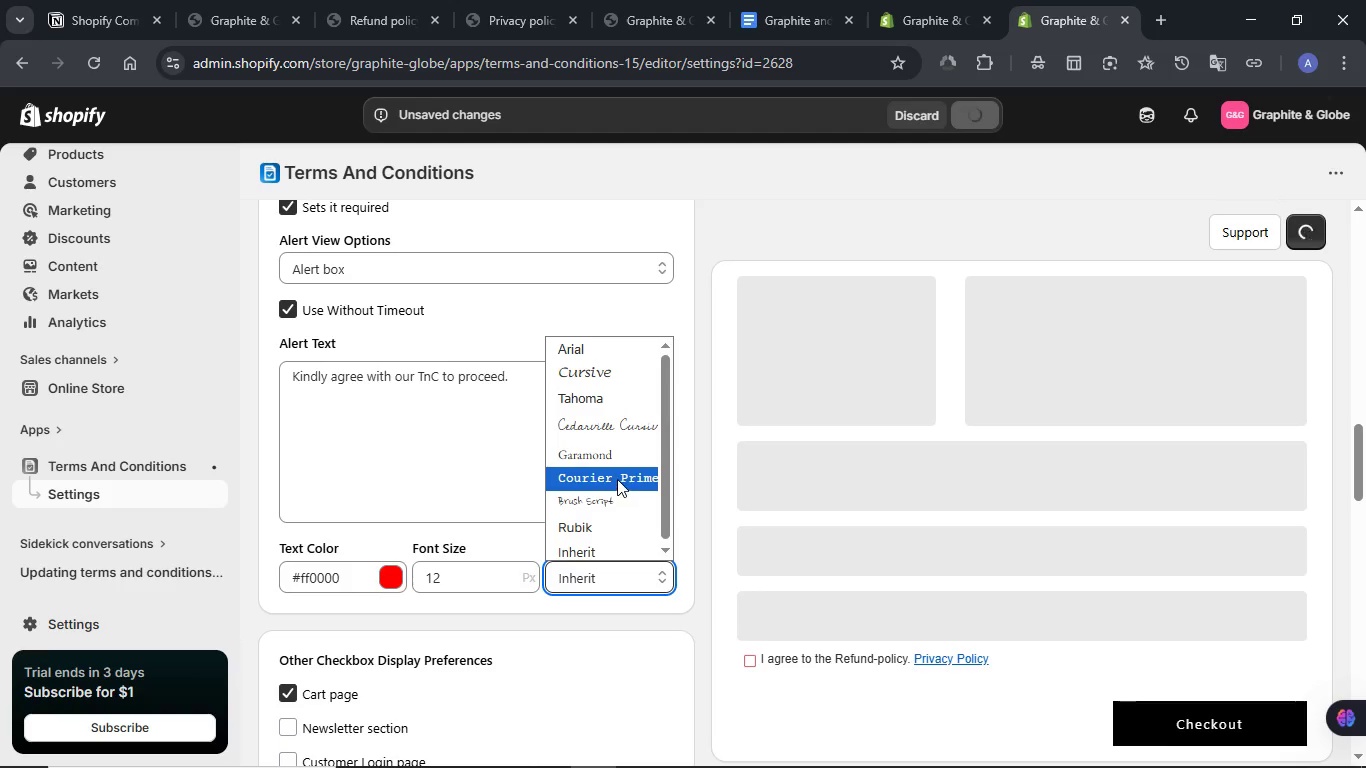 
left_click([617, 479])
 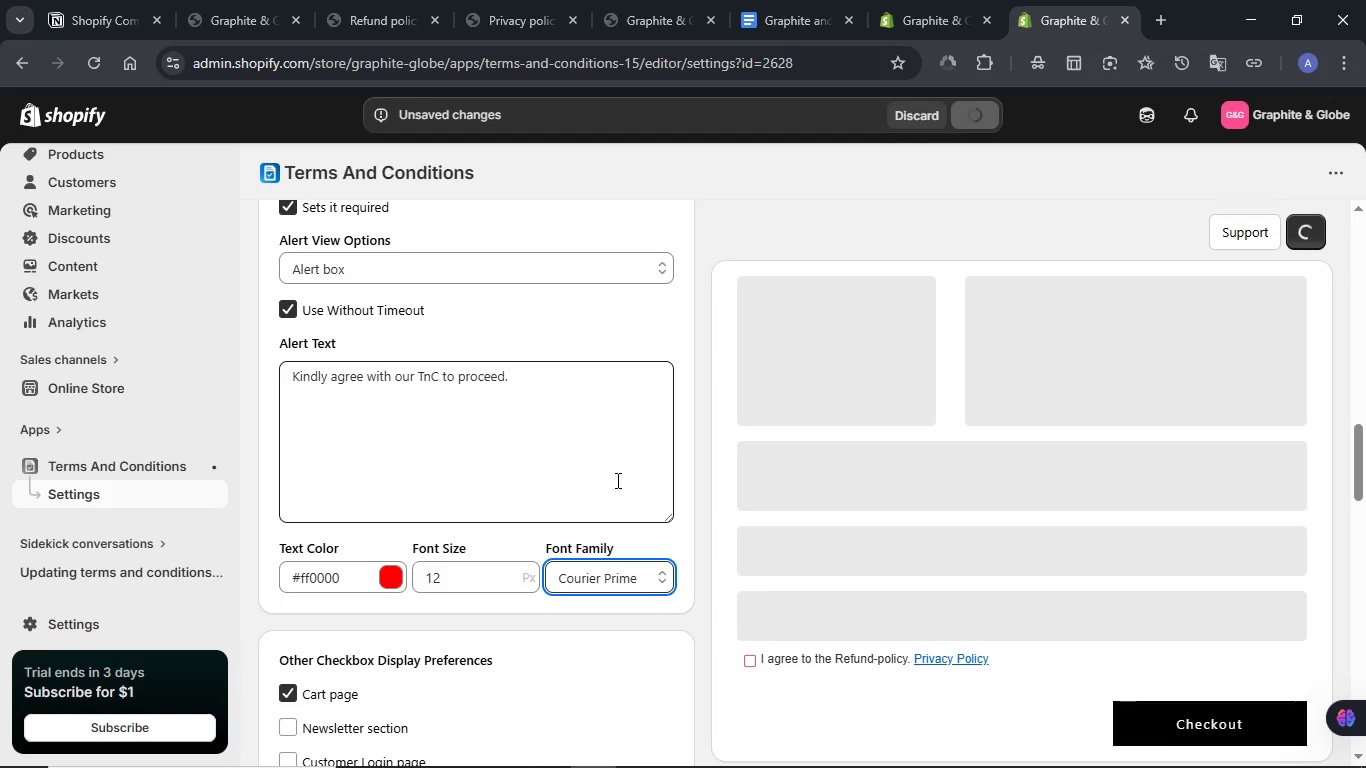 
scroll: coordinate [600, 481], scroll_direction: up, amount: 13.0
 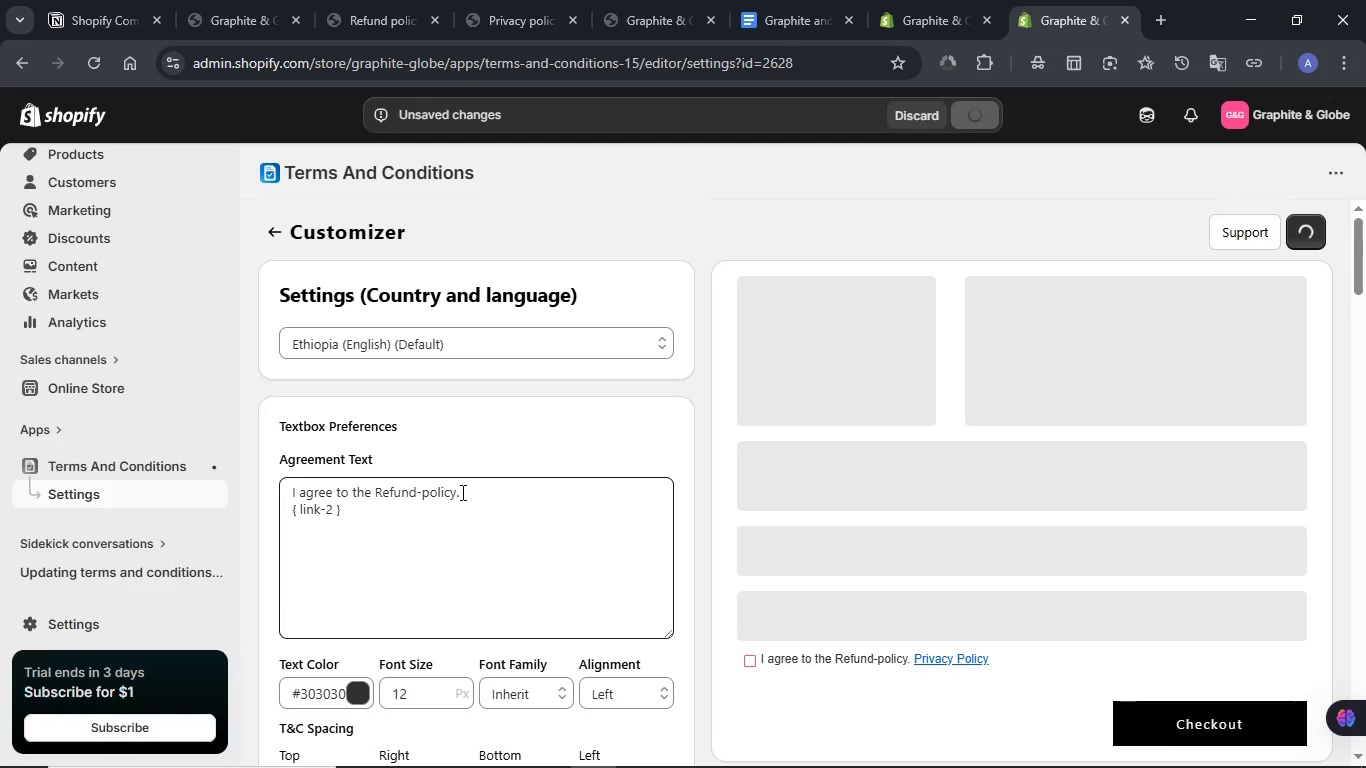 
wait(7.92)
 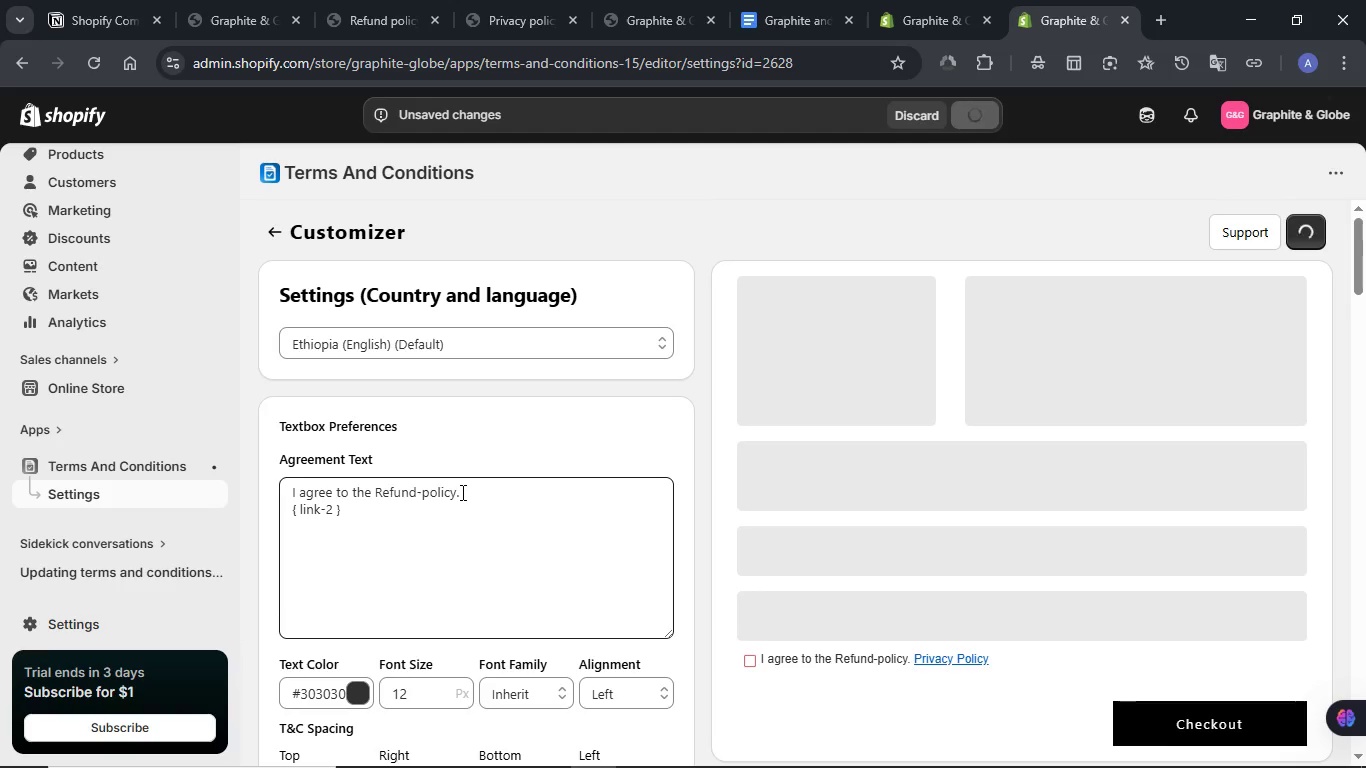 
scroll: coordinate [463, 488], scroll_direction: down, amount: 6.0
 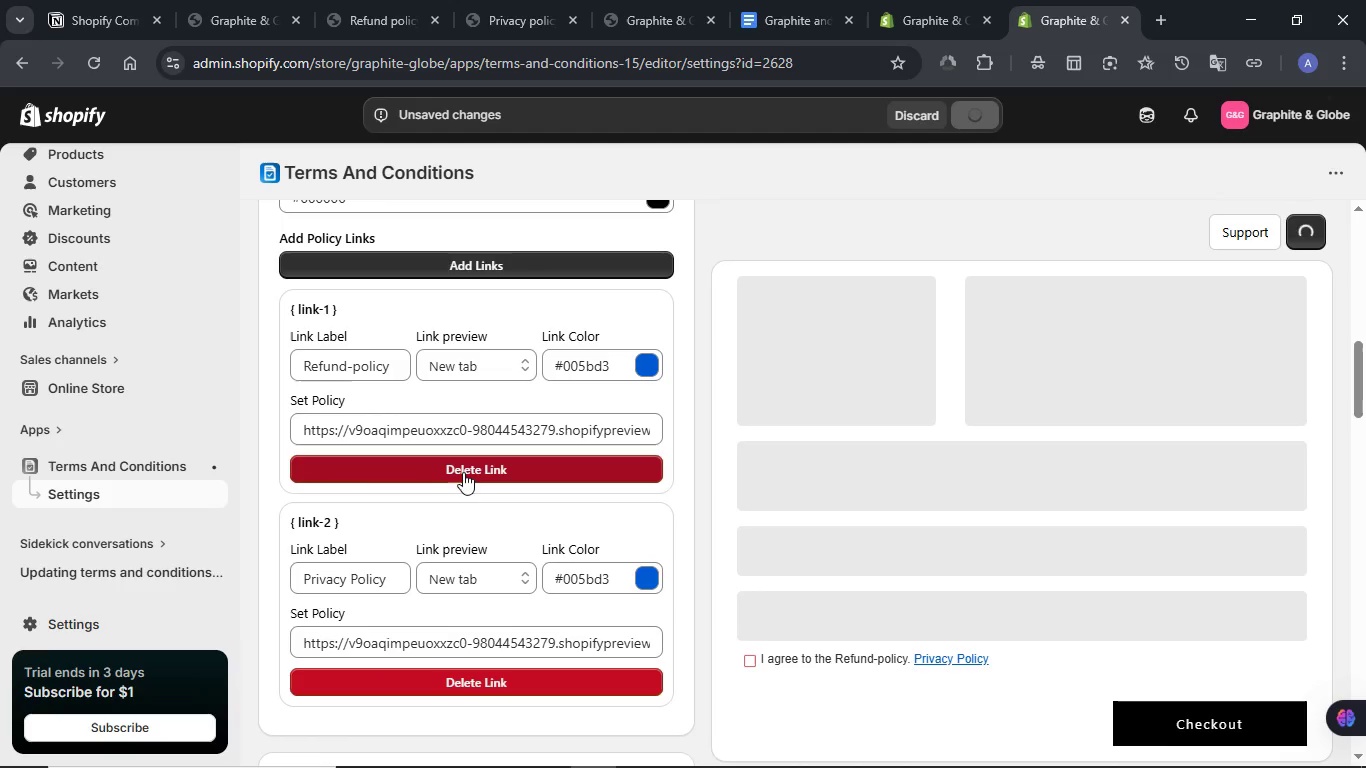 
left_click([461, 471])
 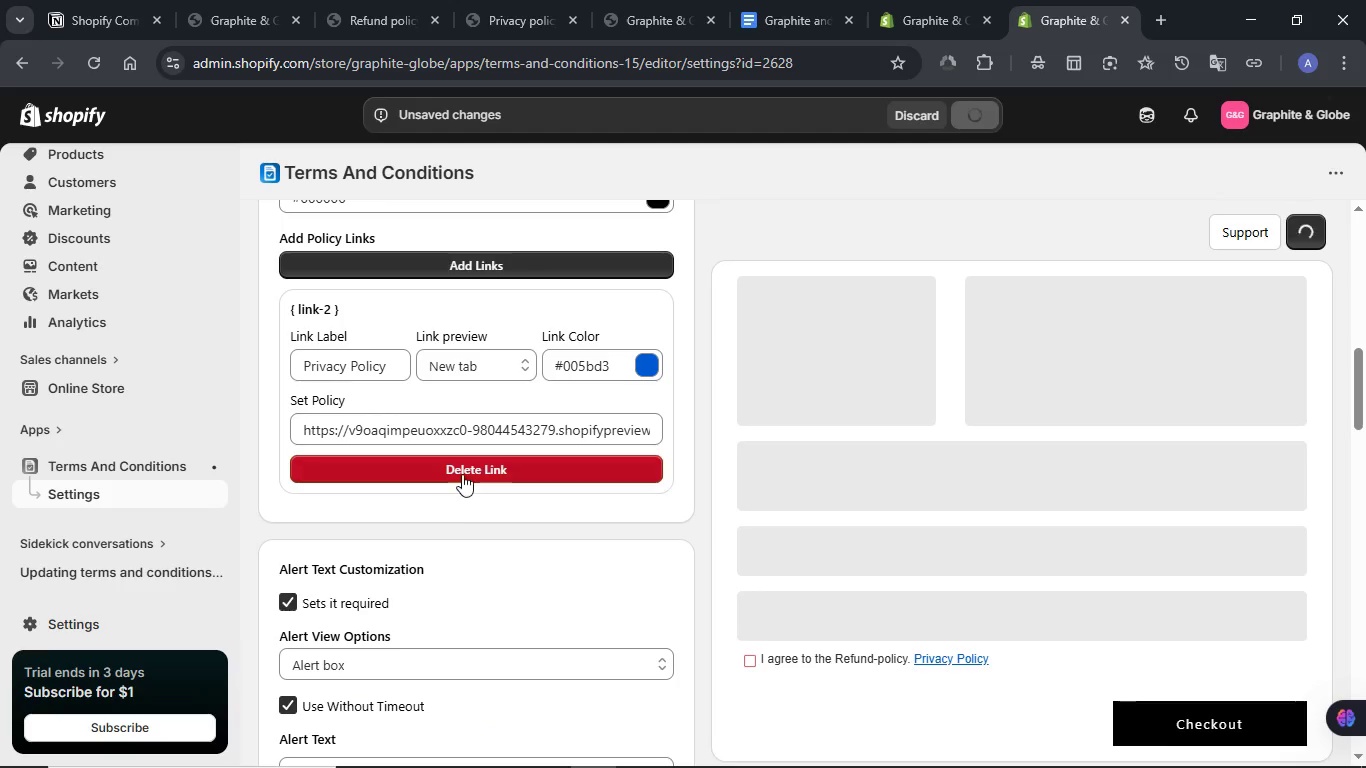 
left_click([462, 473])
 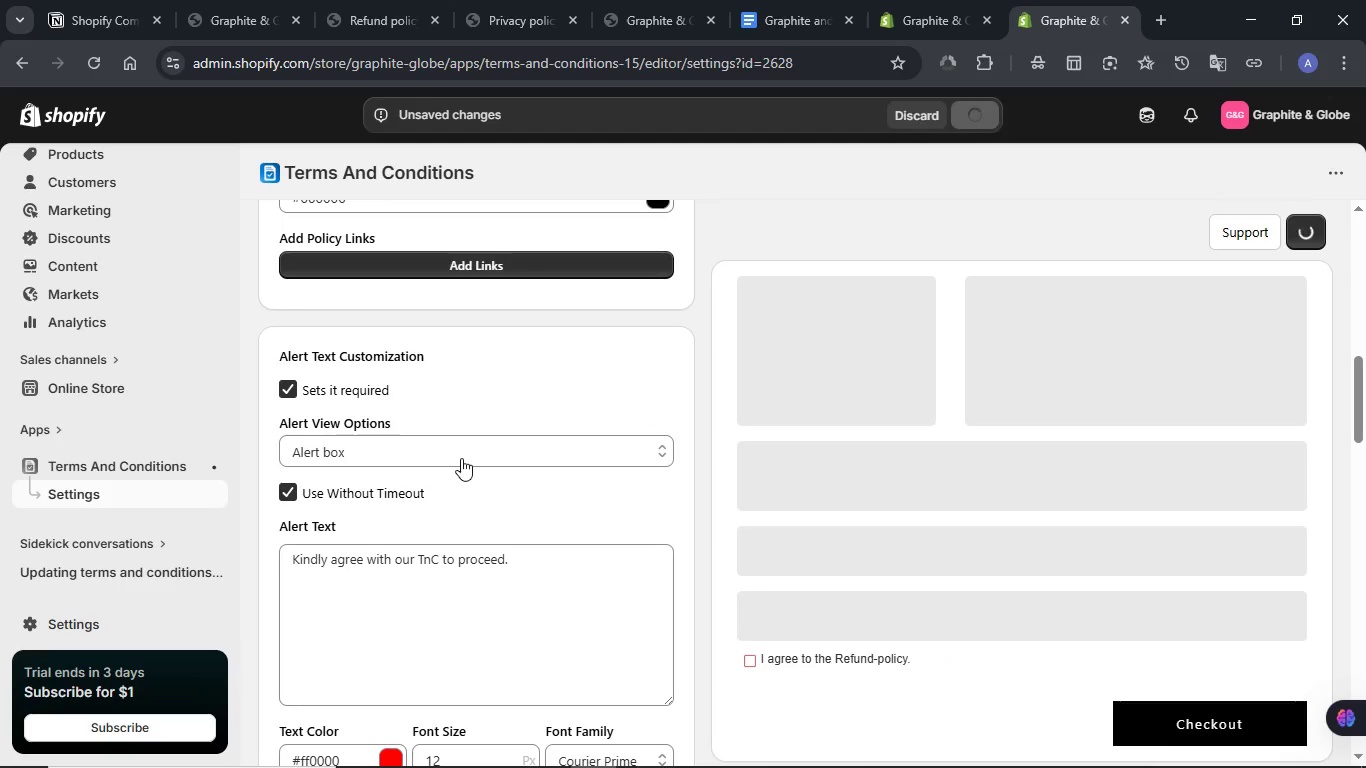 
scroll: coordinate [461, 458], scroll_direction: up, amount: 6.0
 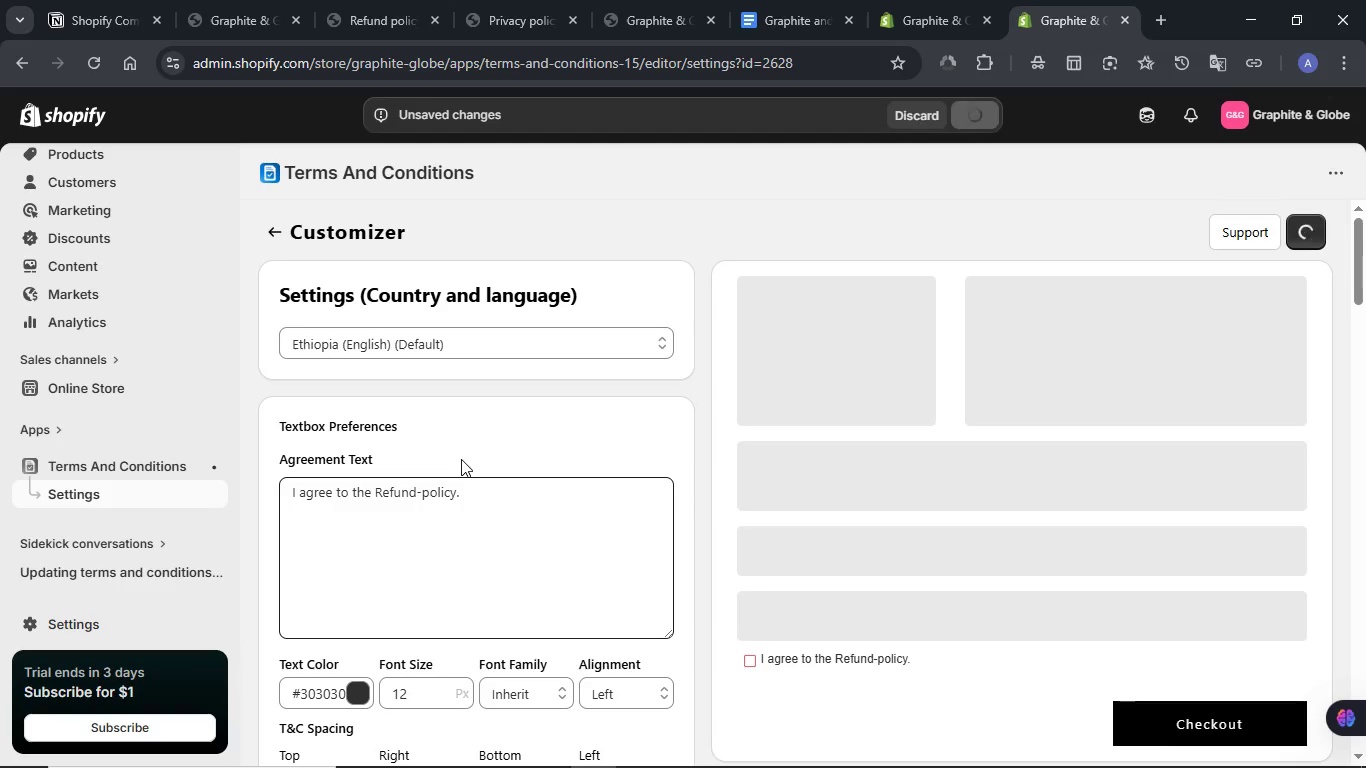 
scroll: coordinate [461, 459], scroll_direction: down, amount: 9.0
 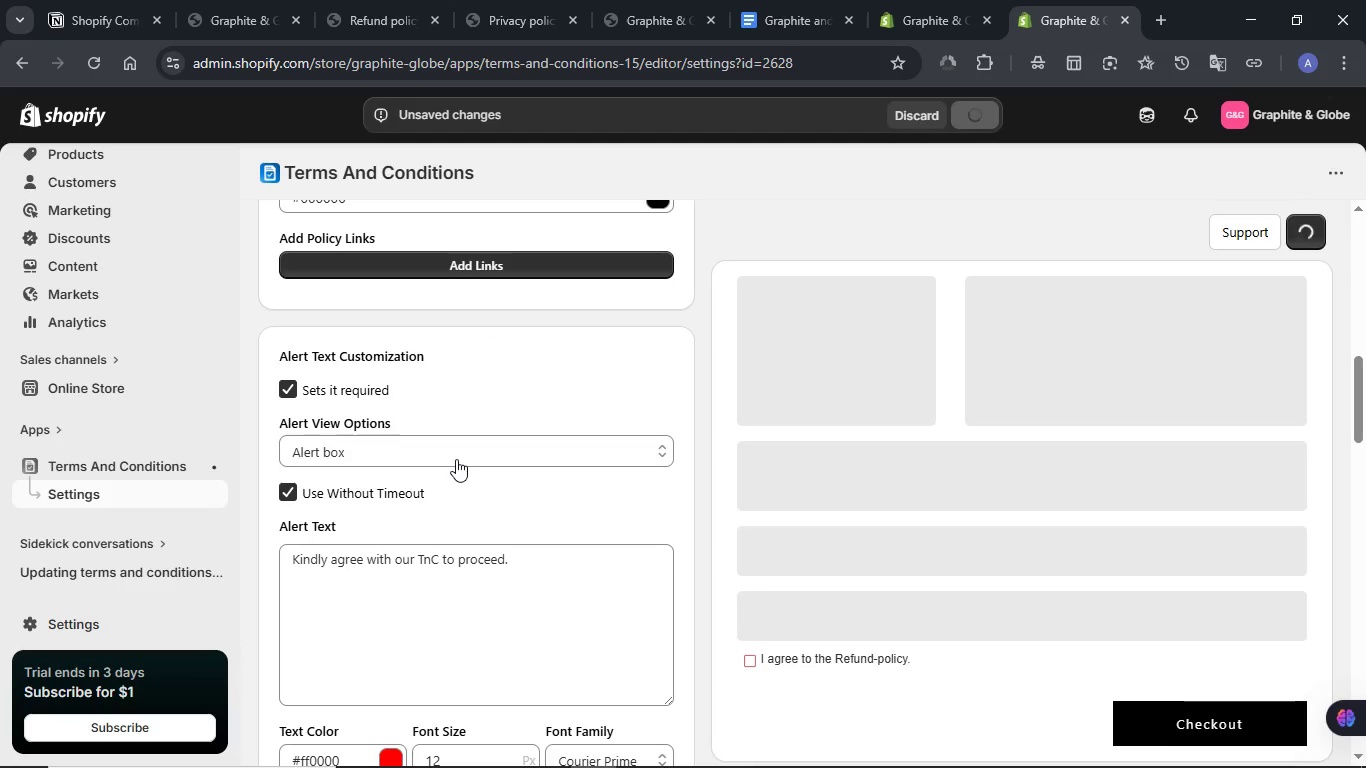 
left_click([456, 458])
 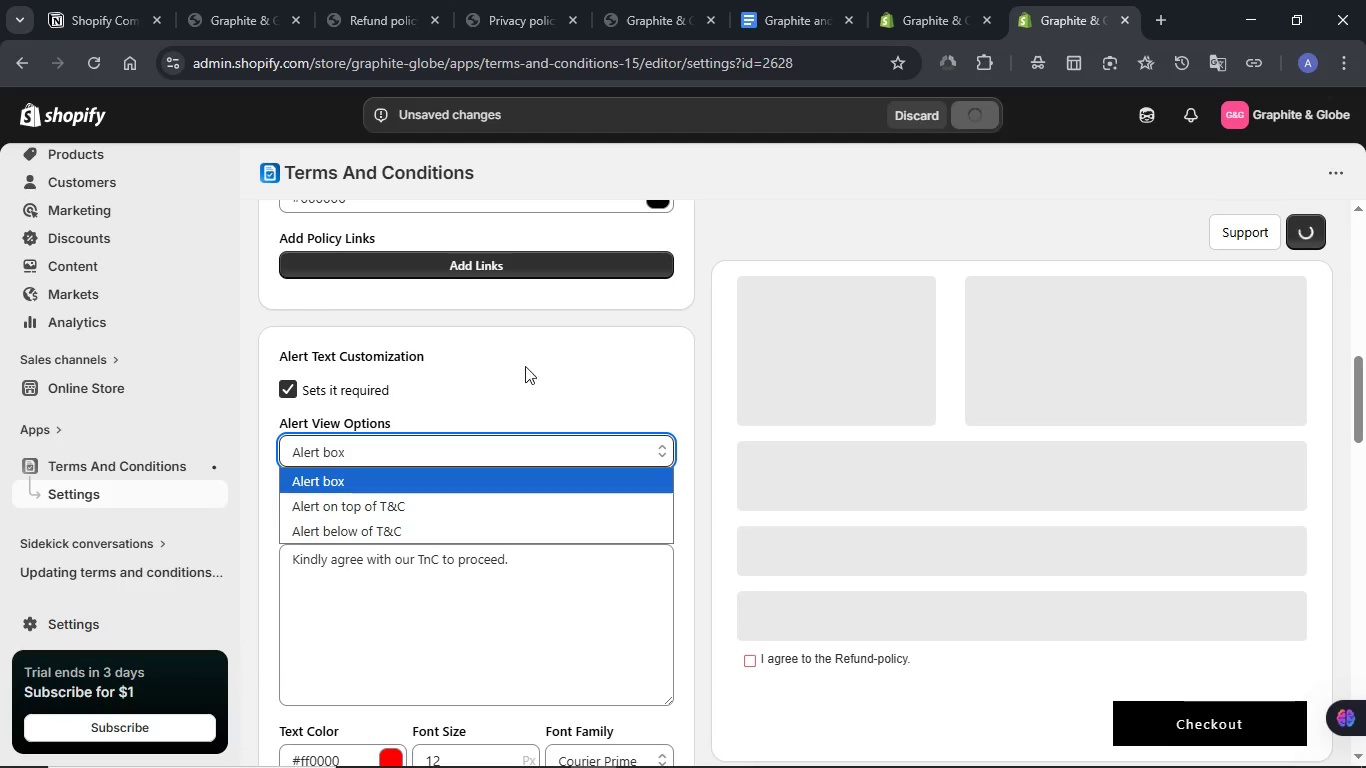 
left_click([530, 313])
 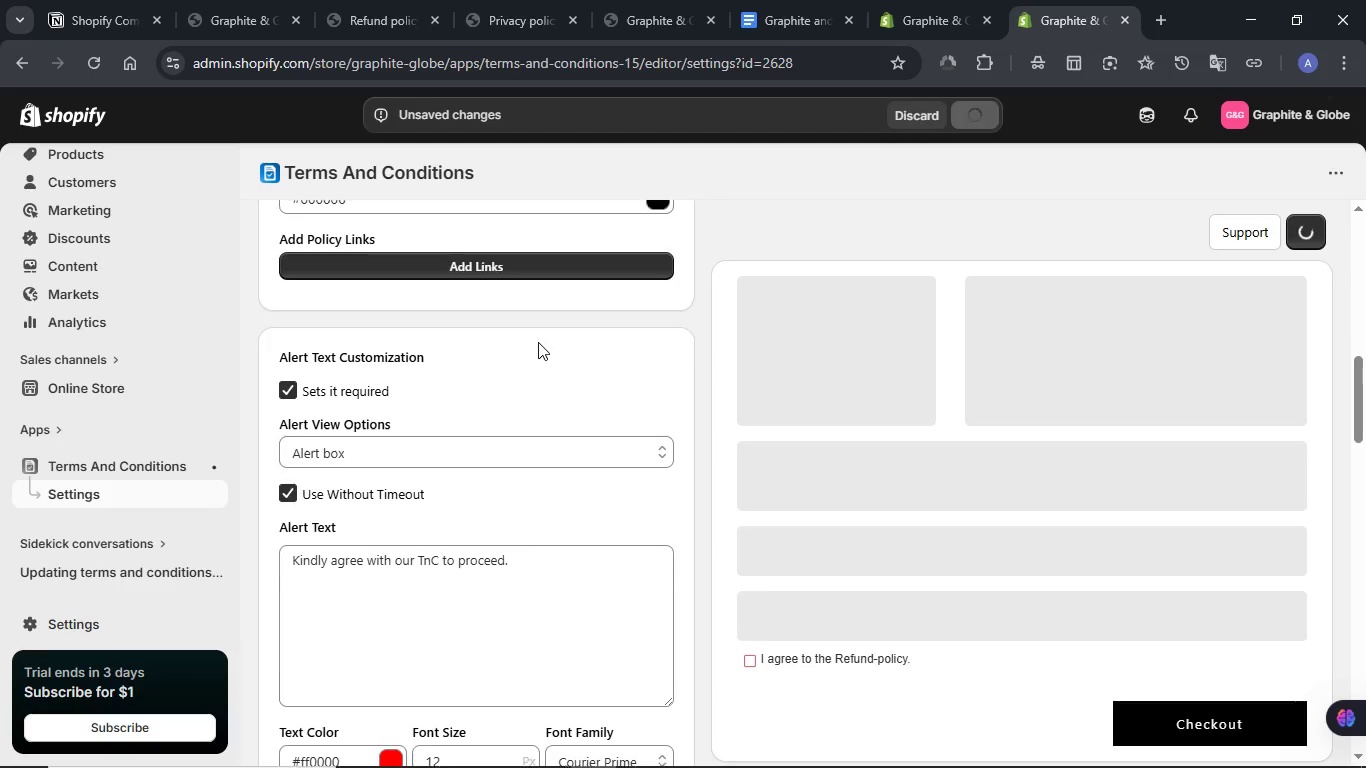 
scroll: coordinate [538, 343], scroll_direction: up, amount: 14.0
 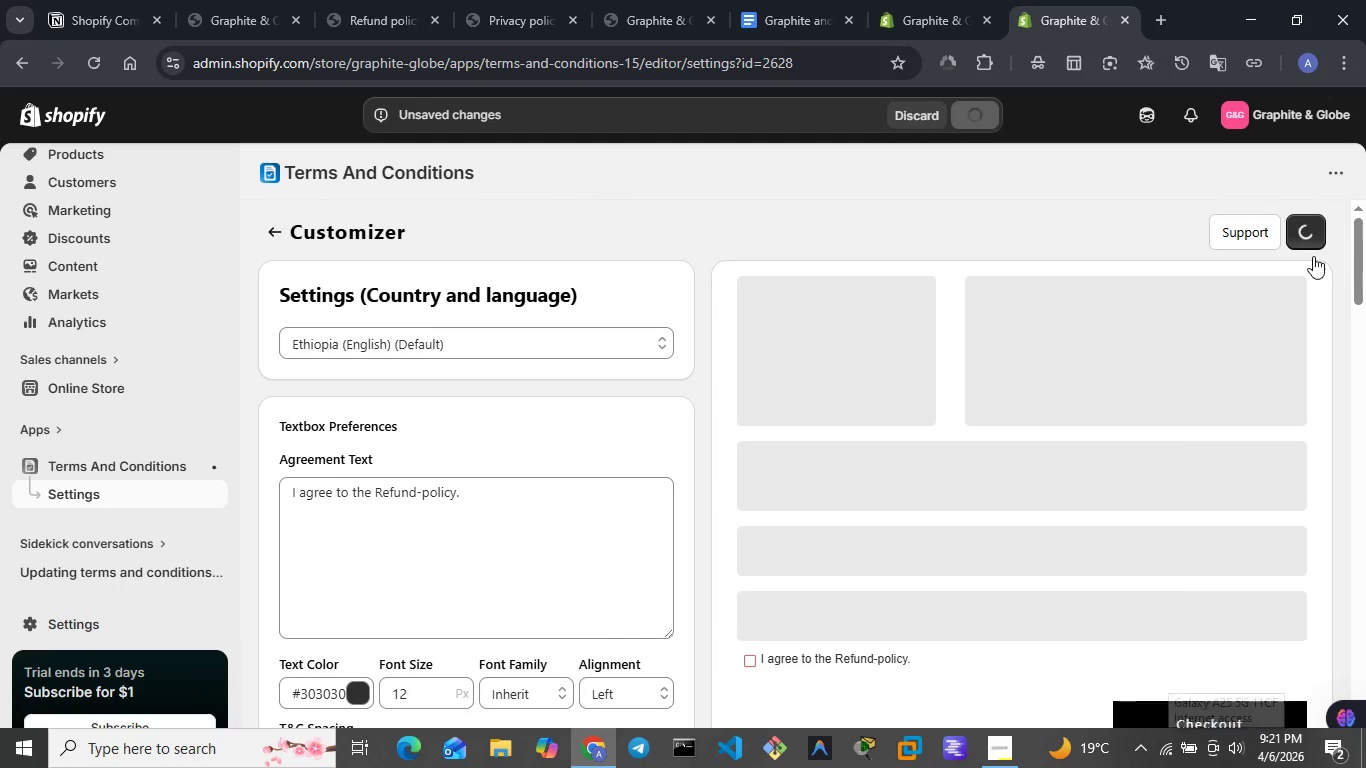 
left_click([1308, 239])
 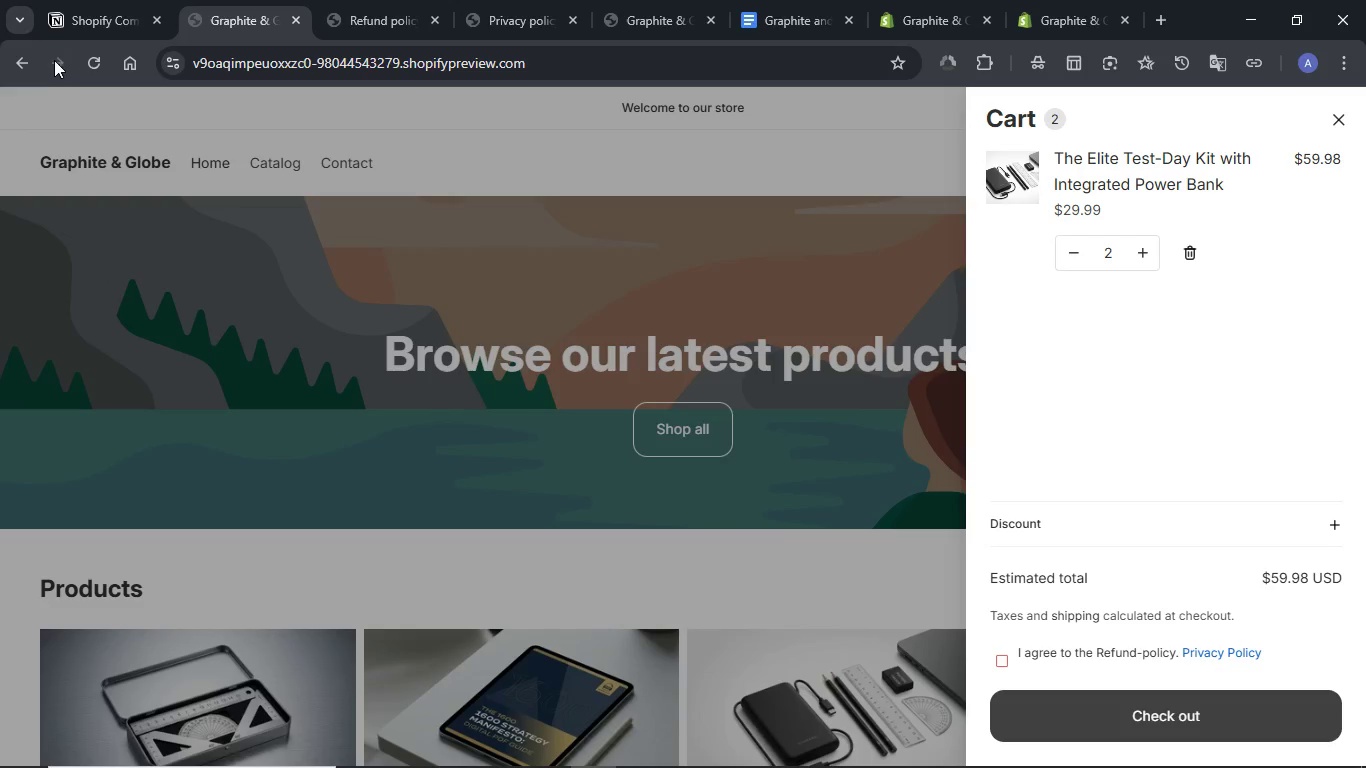 
left_click([101, 64])
 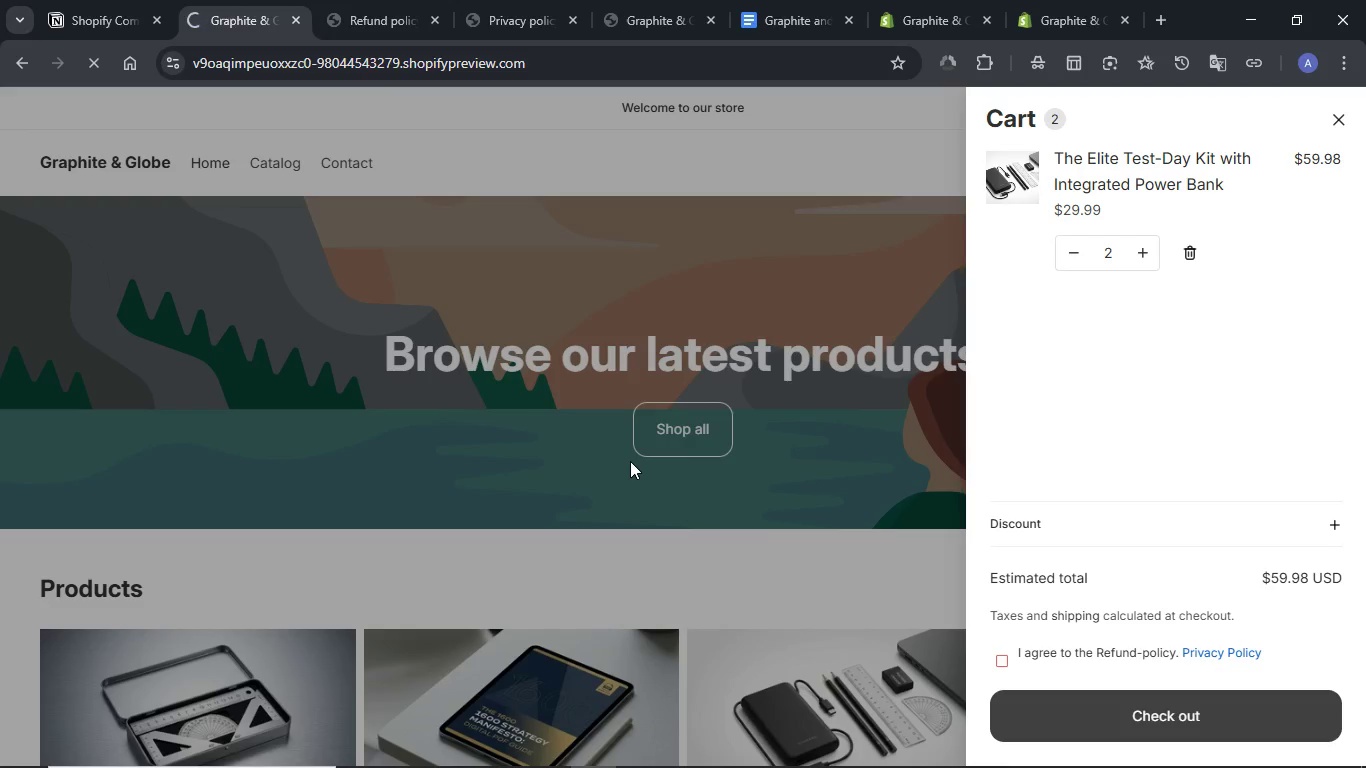 
wait(9.83)
 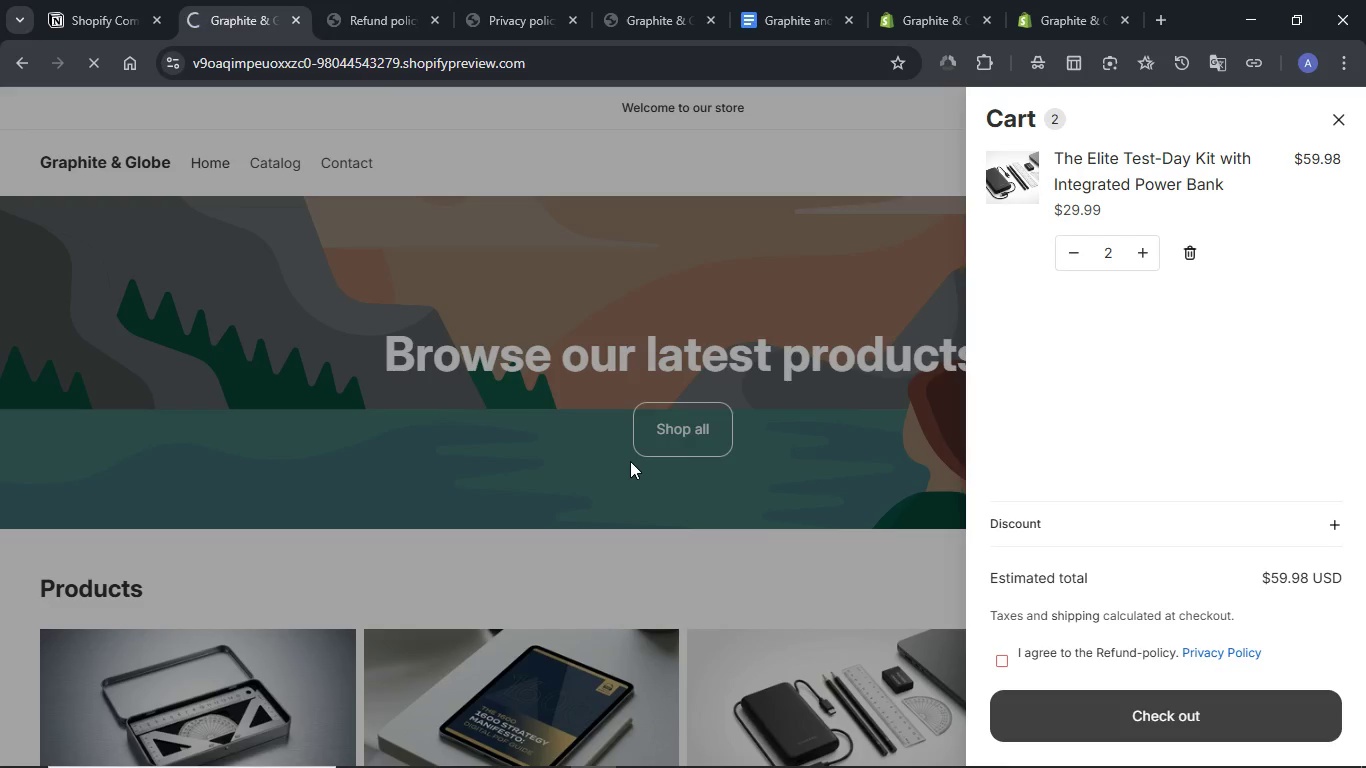 
left_click([1311, 156])
 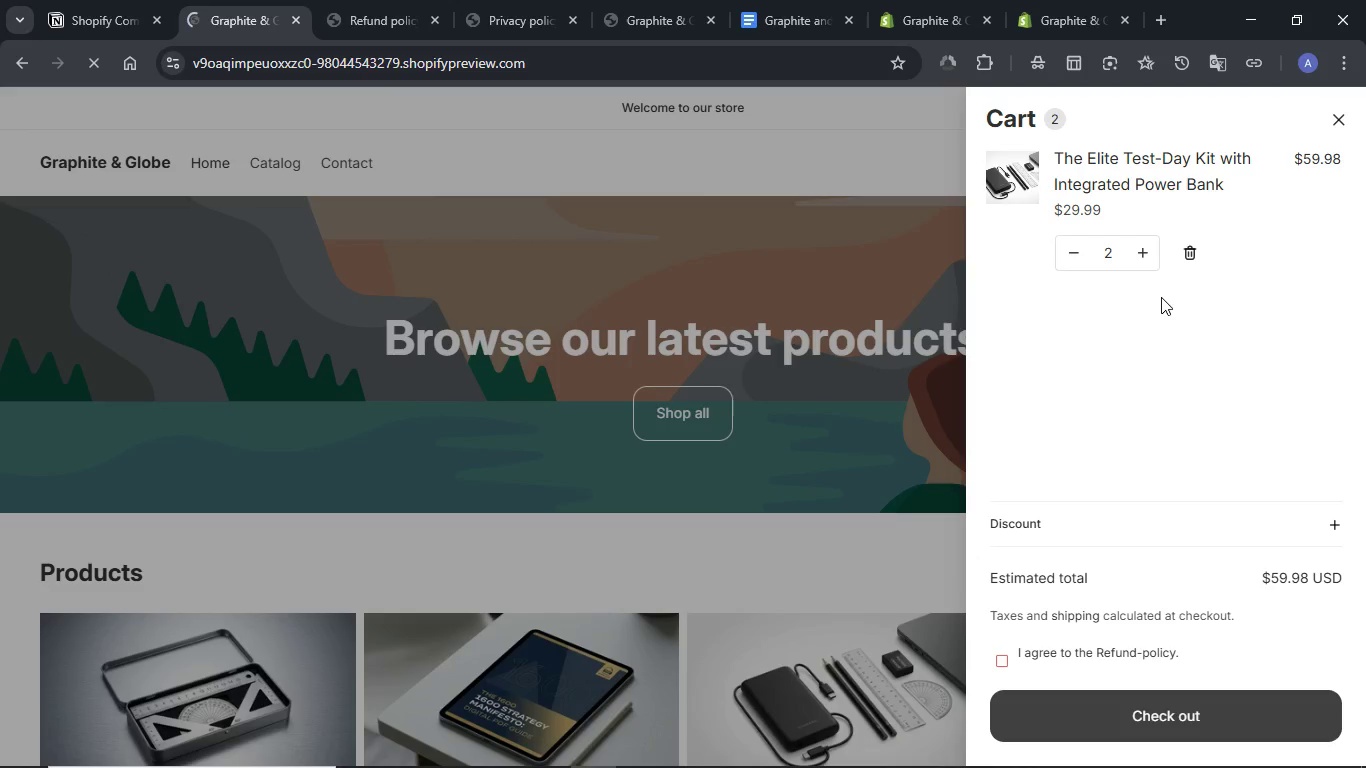 
left_click([1082, 0])
 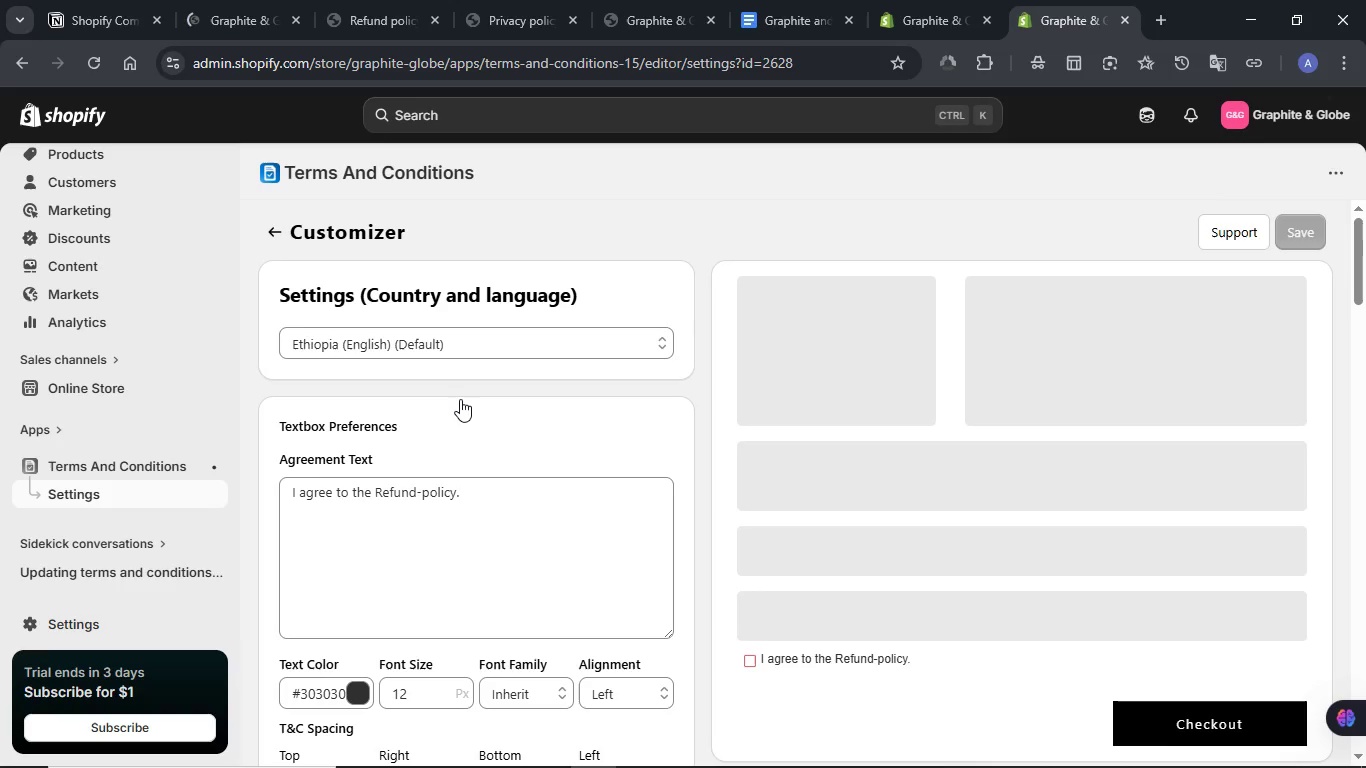 
left_click([492, 495])
 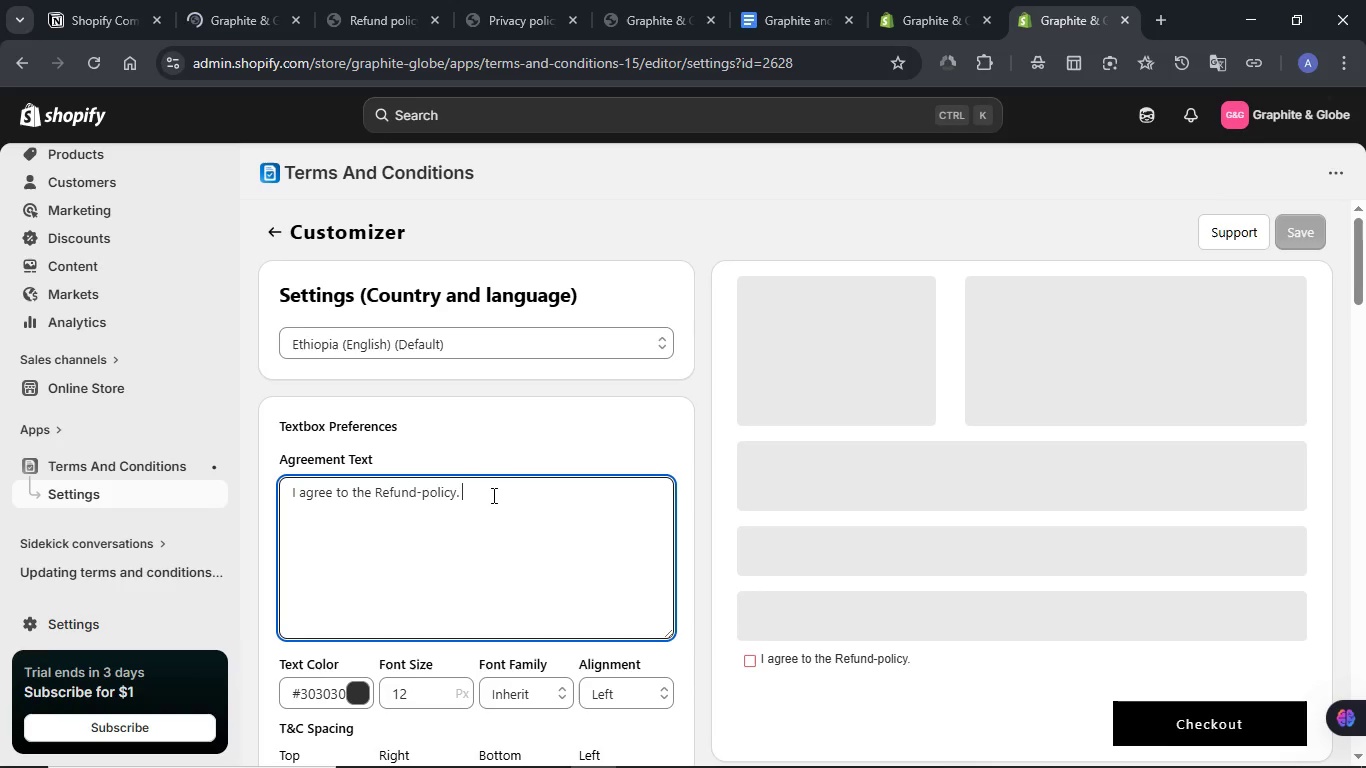 
left_click_drag(start_coordinate=[492, 495], to_coordinate=[271, 489])
 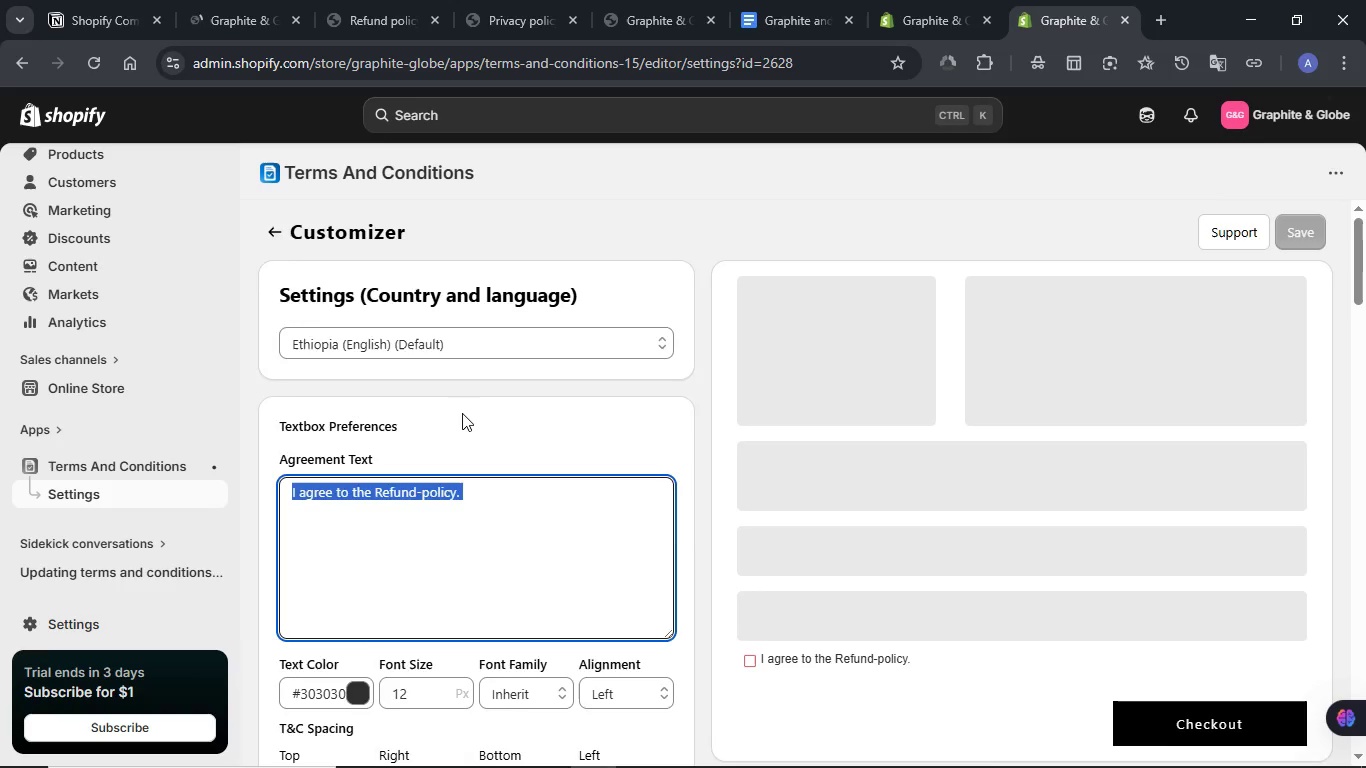 
scroll: coordinate [462, 413], scroll_direction: down, amount: 1.0
 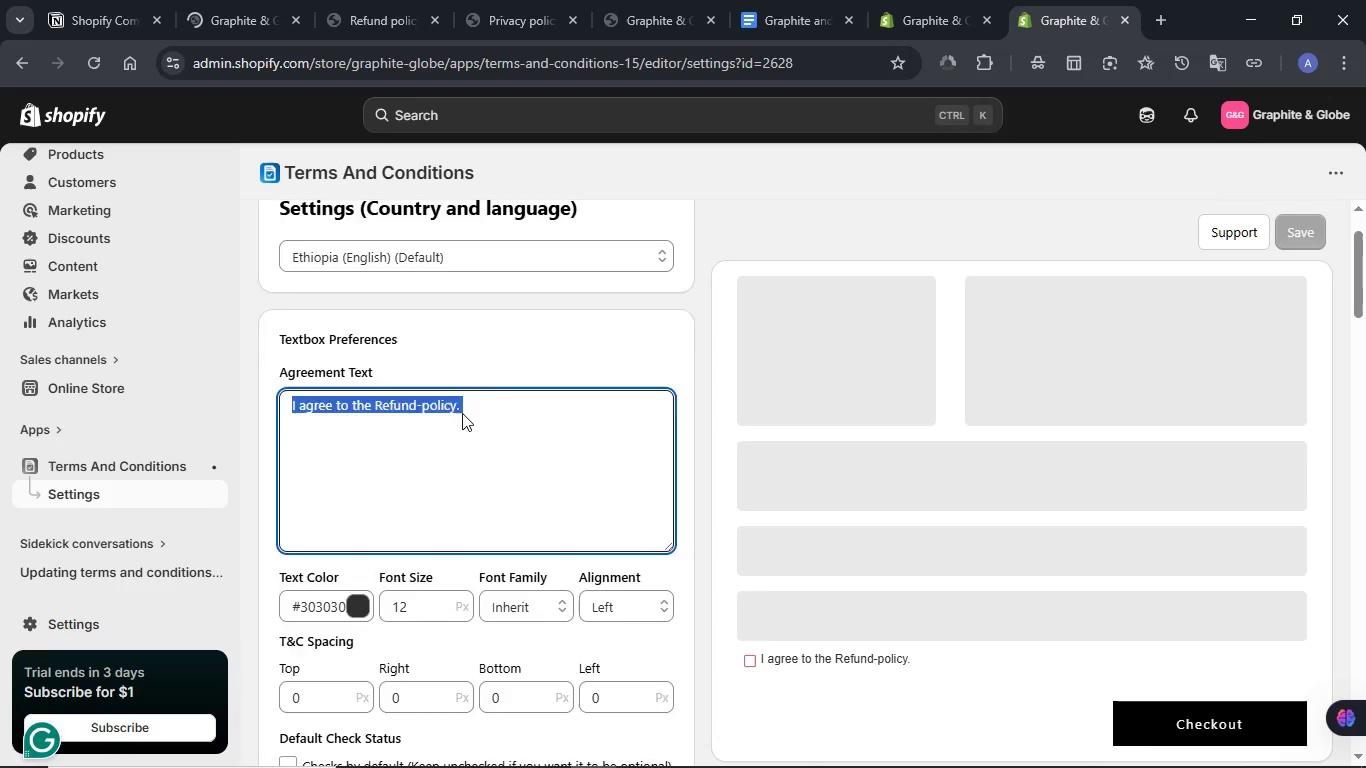 
scroll: coordinate [462, 413], scroll_direction: up, amount: 6.0
 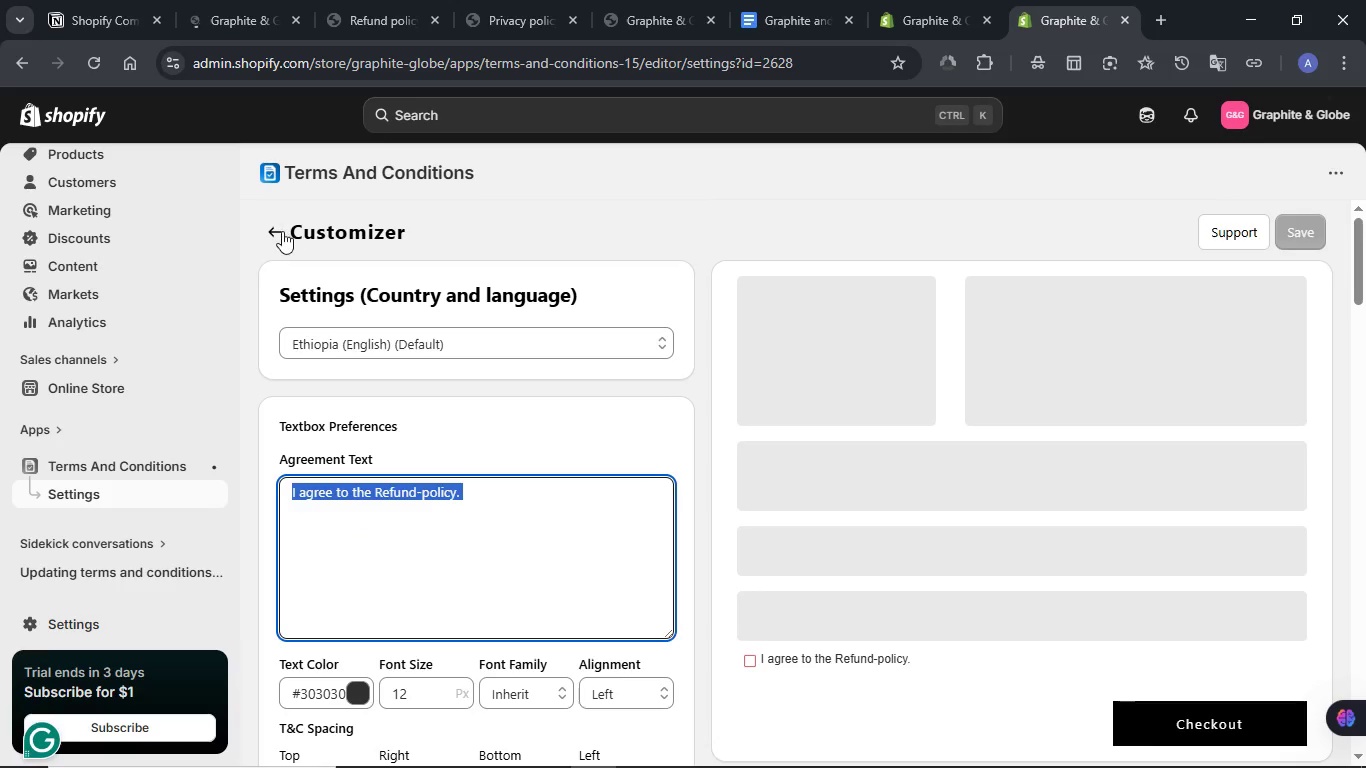 
left_click([279, 231])
 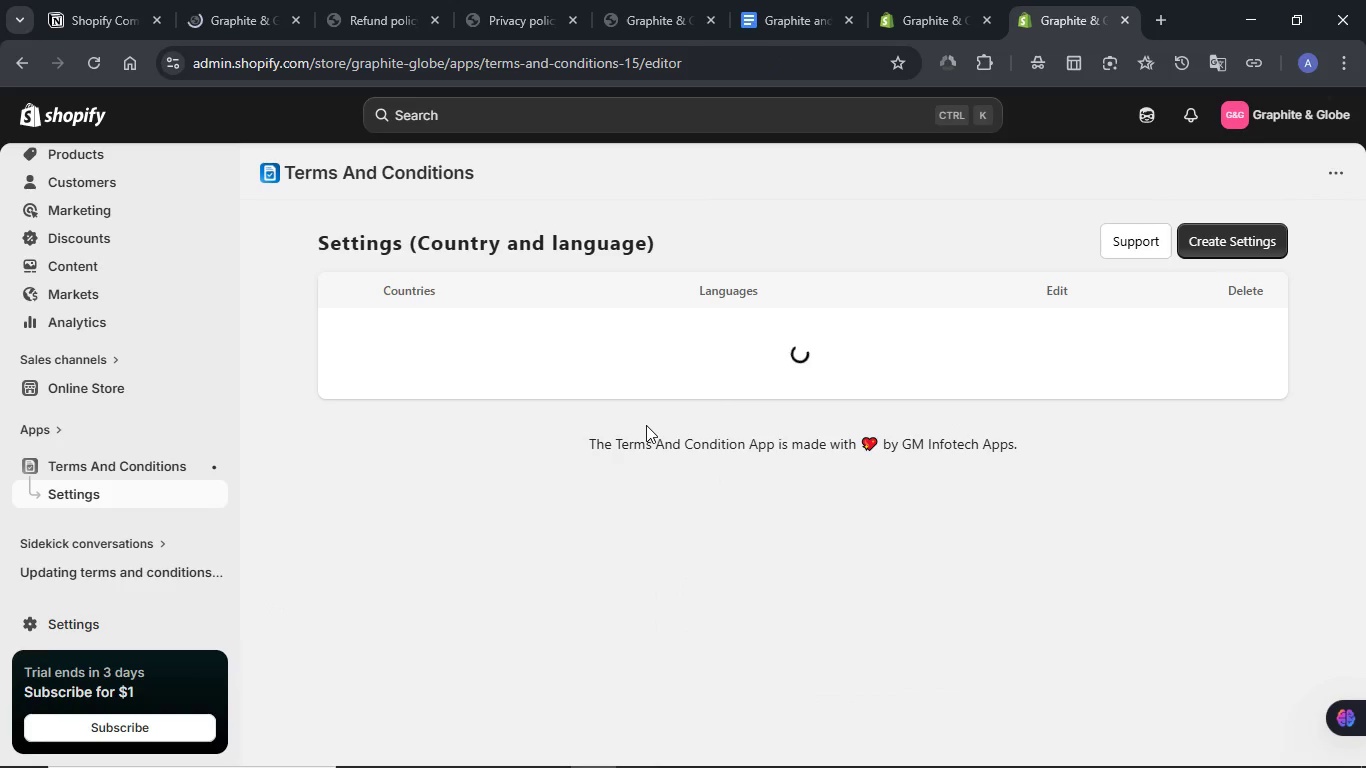 
wait(9.55)
 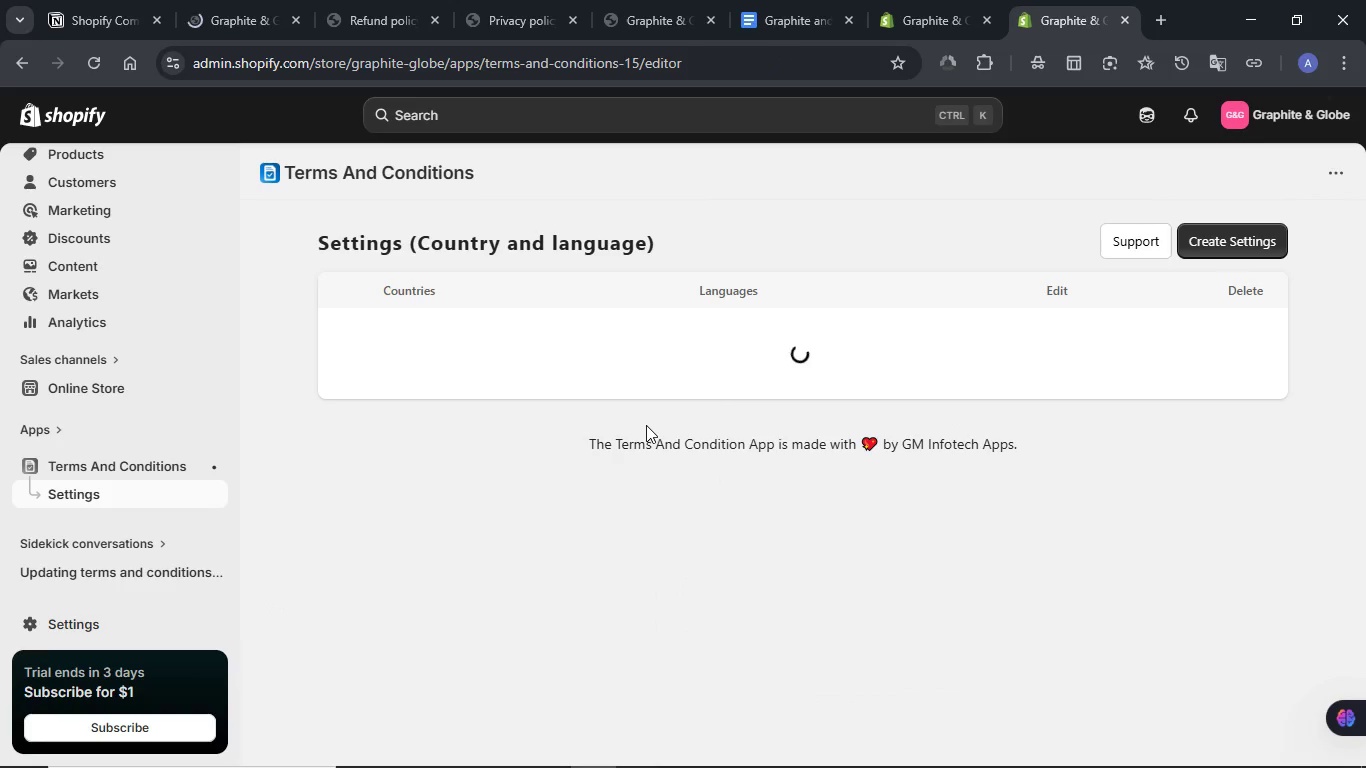 
left_click([946, 336])
 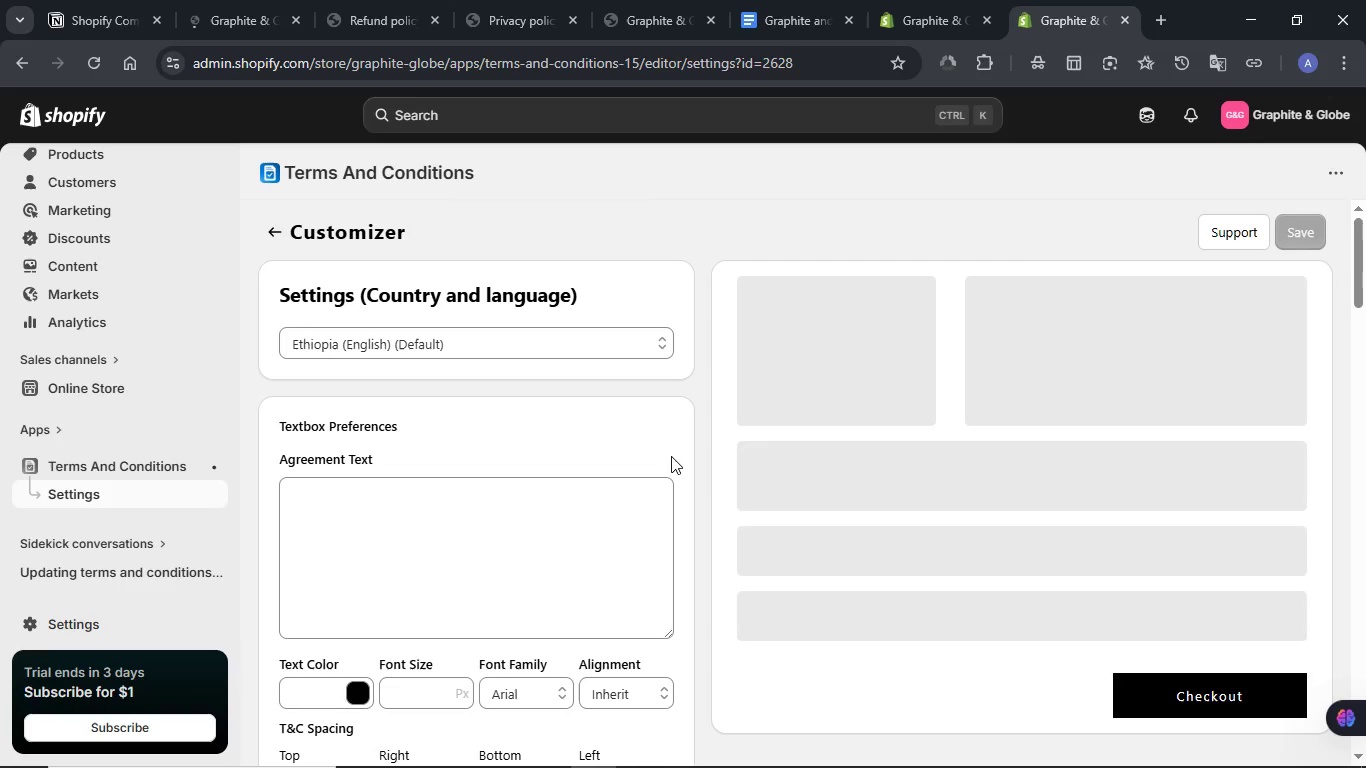 
scroll: coordinate [554, 448], scroll_direction: down, amount: 5.0
 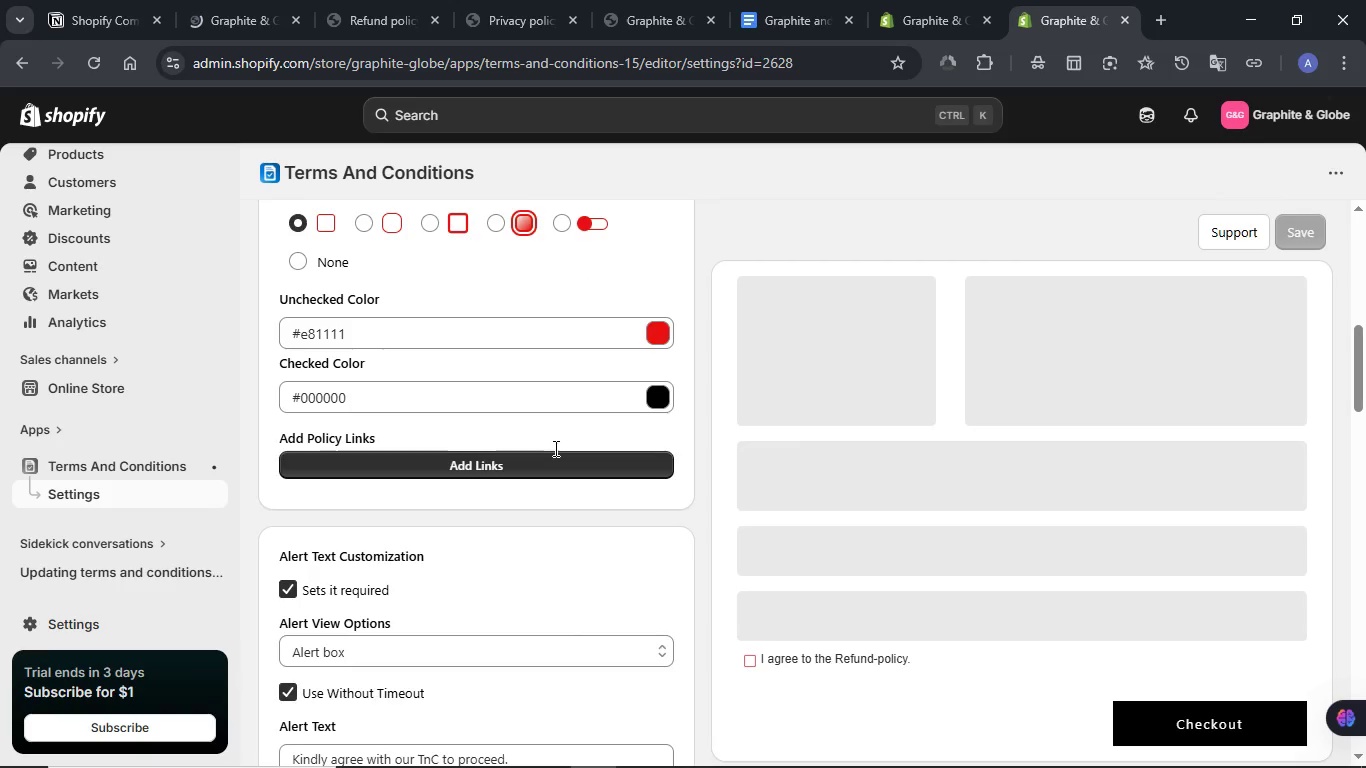 
scroll: coordinate [554, 448], scroll_direction: up, amount: 2.0
 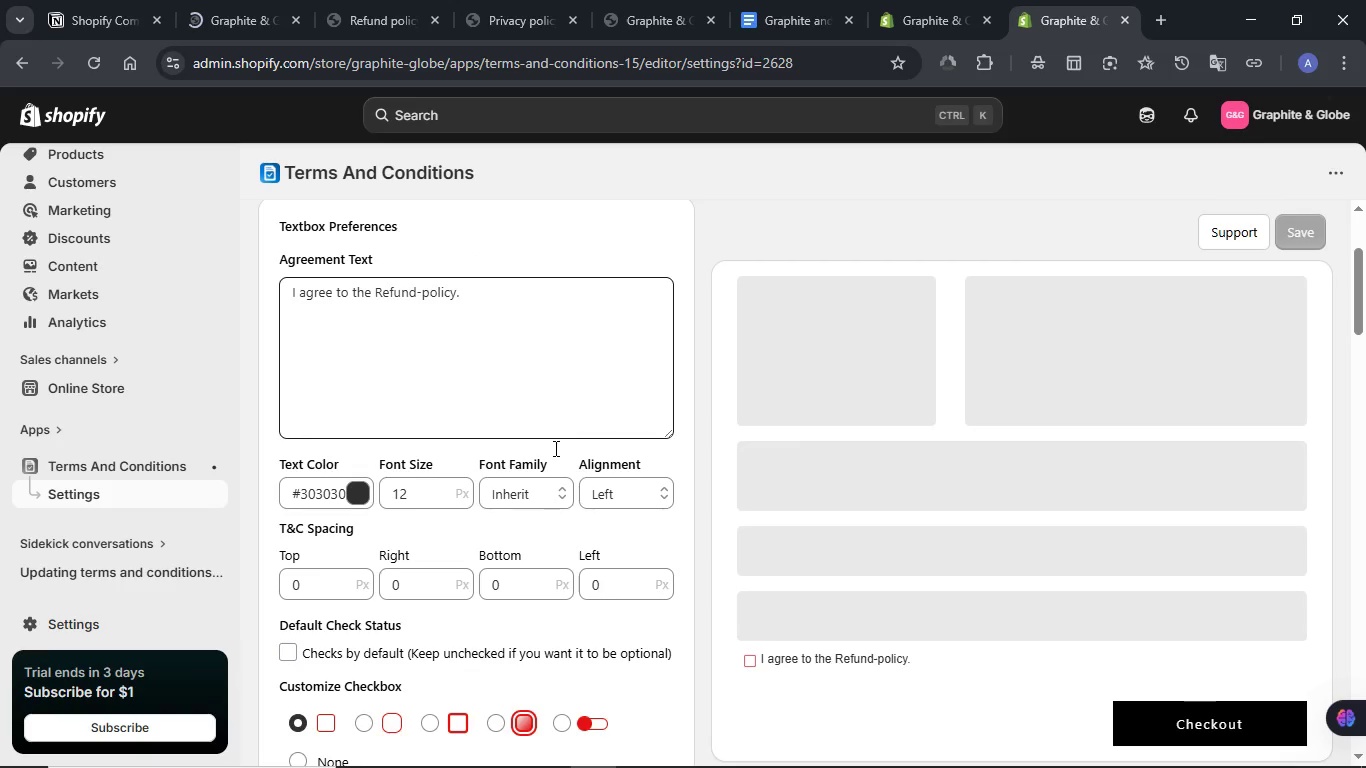 
scroll: coordinate [554, 448], scroll_direction: down, amount: 4.0
 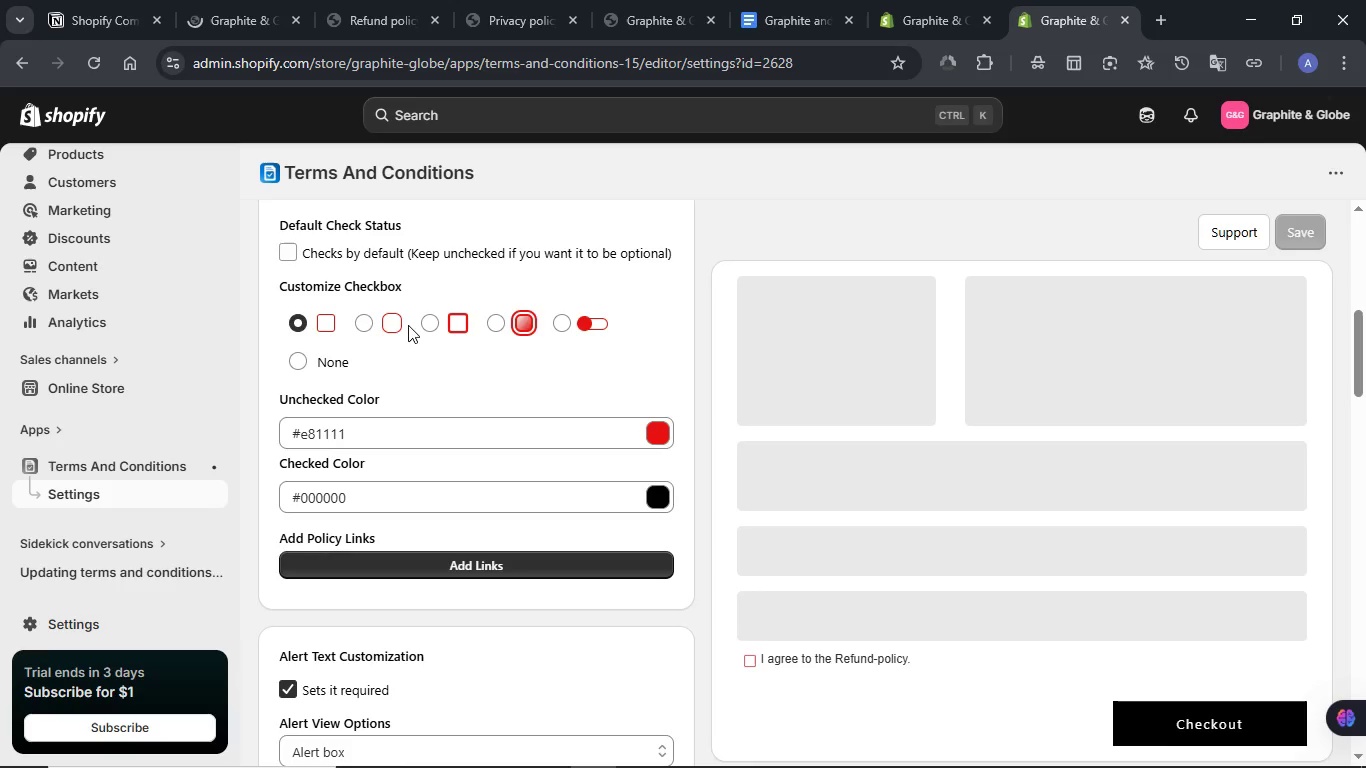 
left_click([398, 318])
 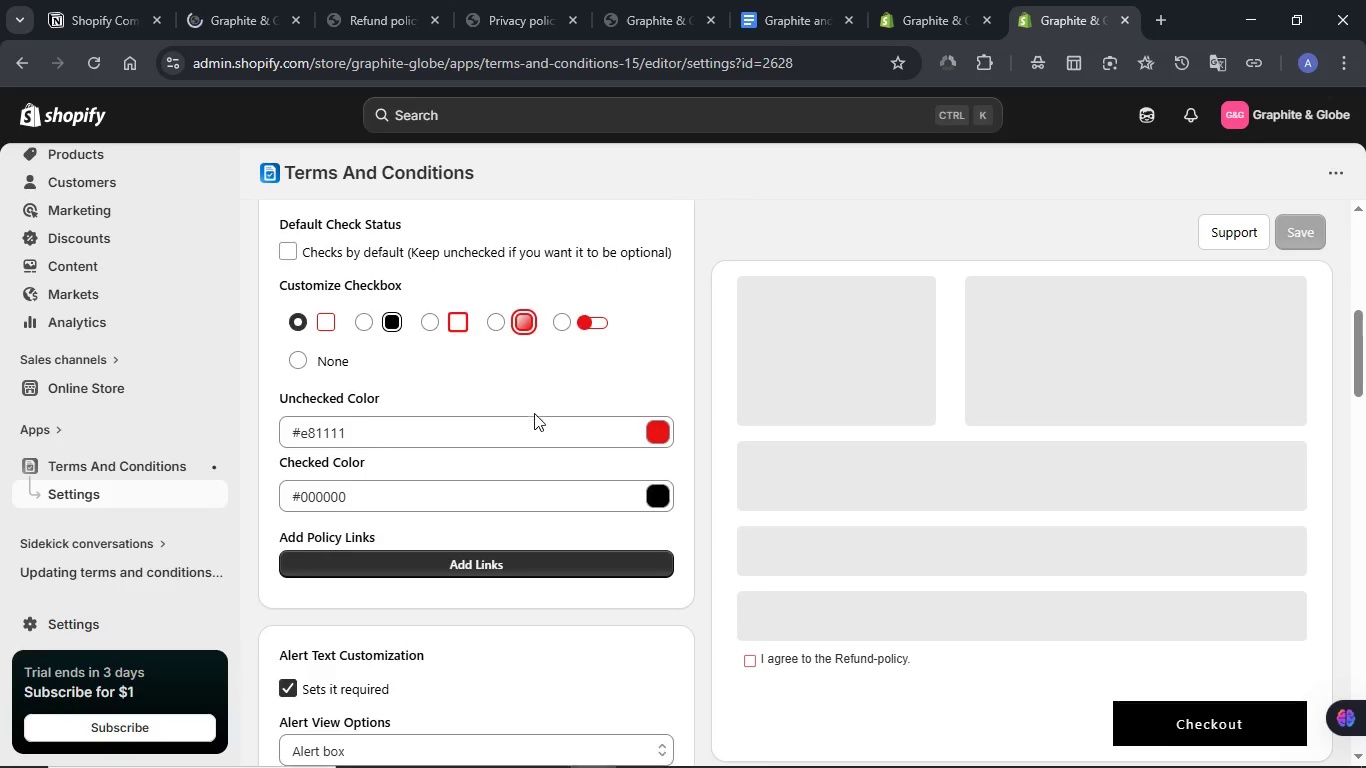 
scroll: coordinate [534, 413], scroll_direction: down, amount: 9.0
 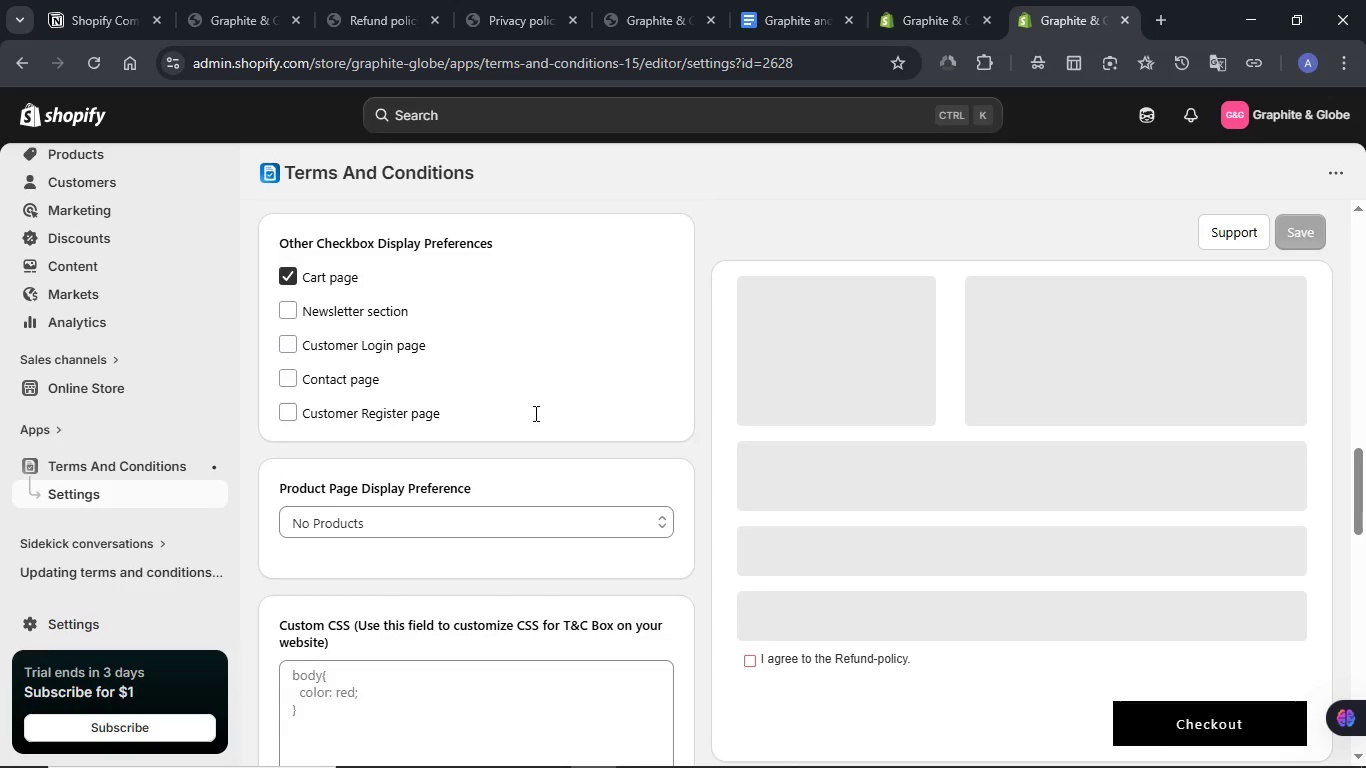 
scroll: coordinate [534, 413], scroll_direction: up, amount: 5.0
 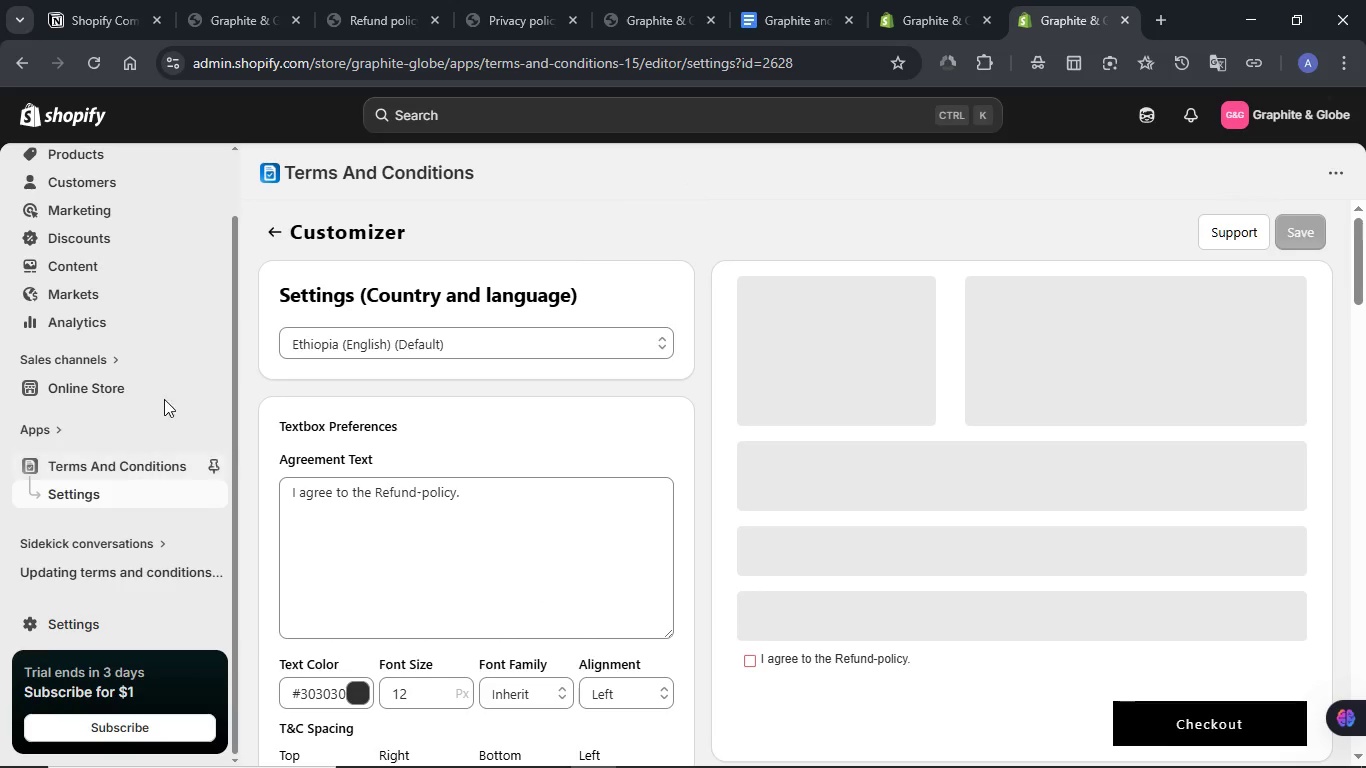 
wait(11.44)
 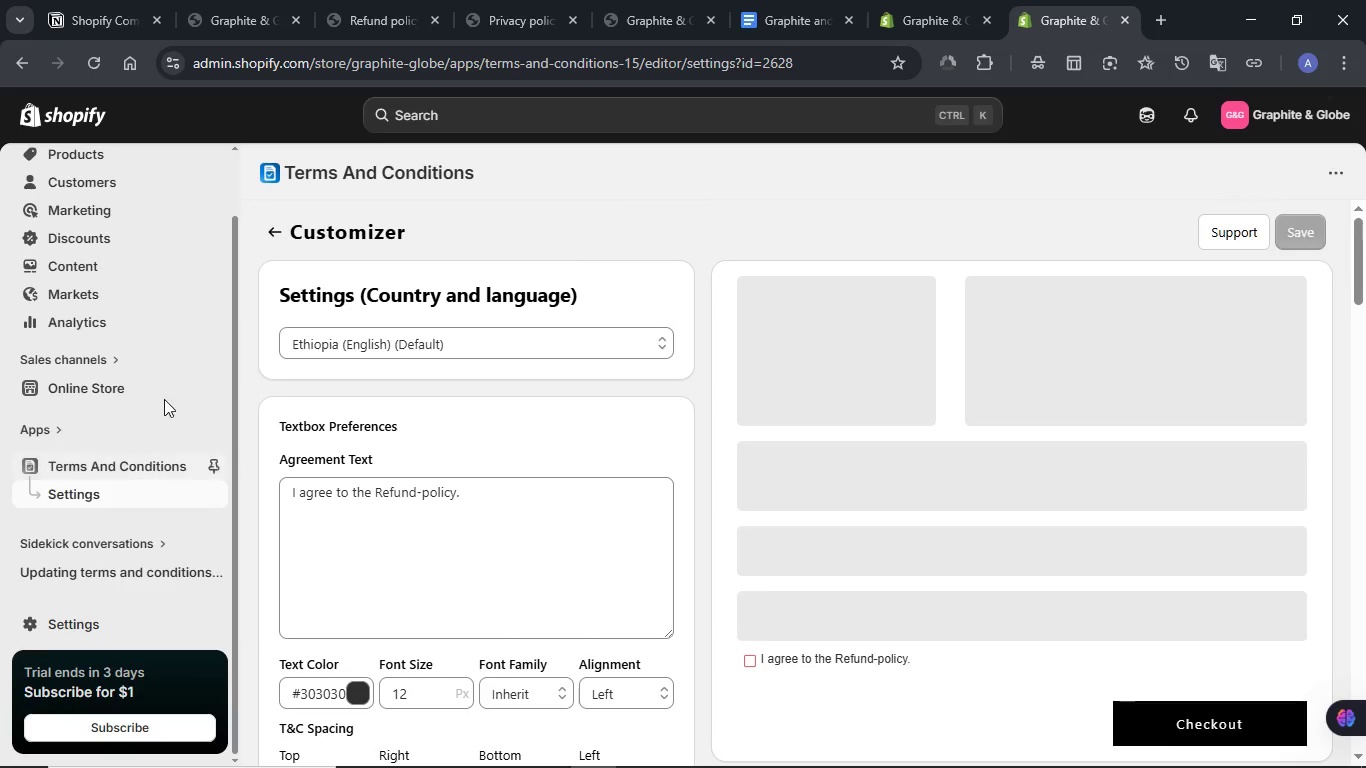 
right_click([76, 463])
 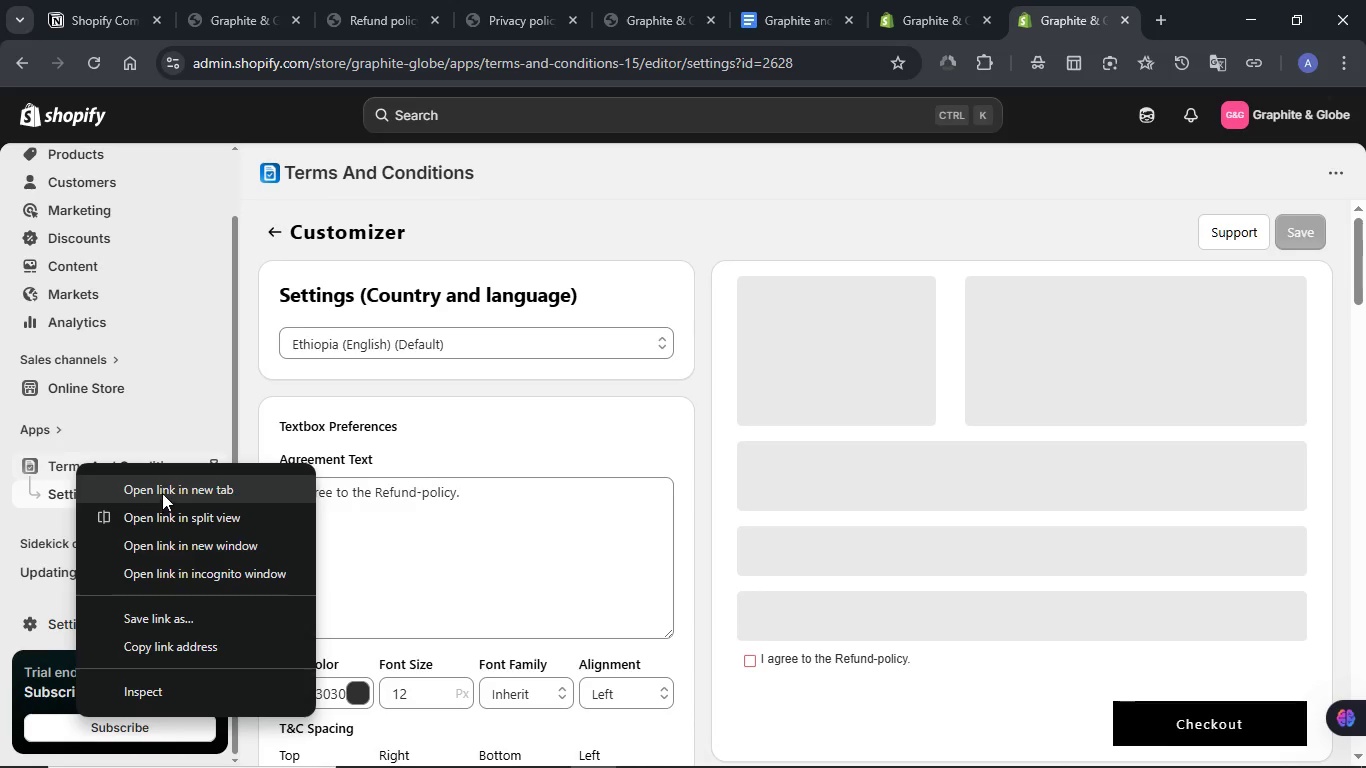 
left_click([162, 492])
 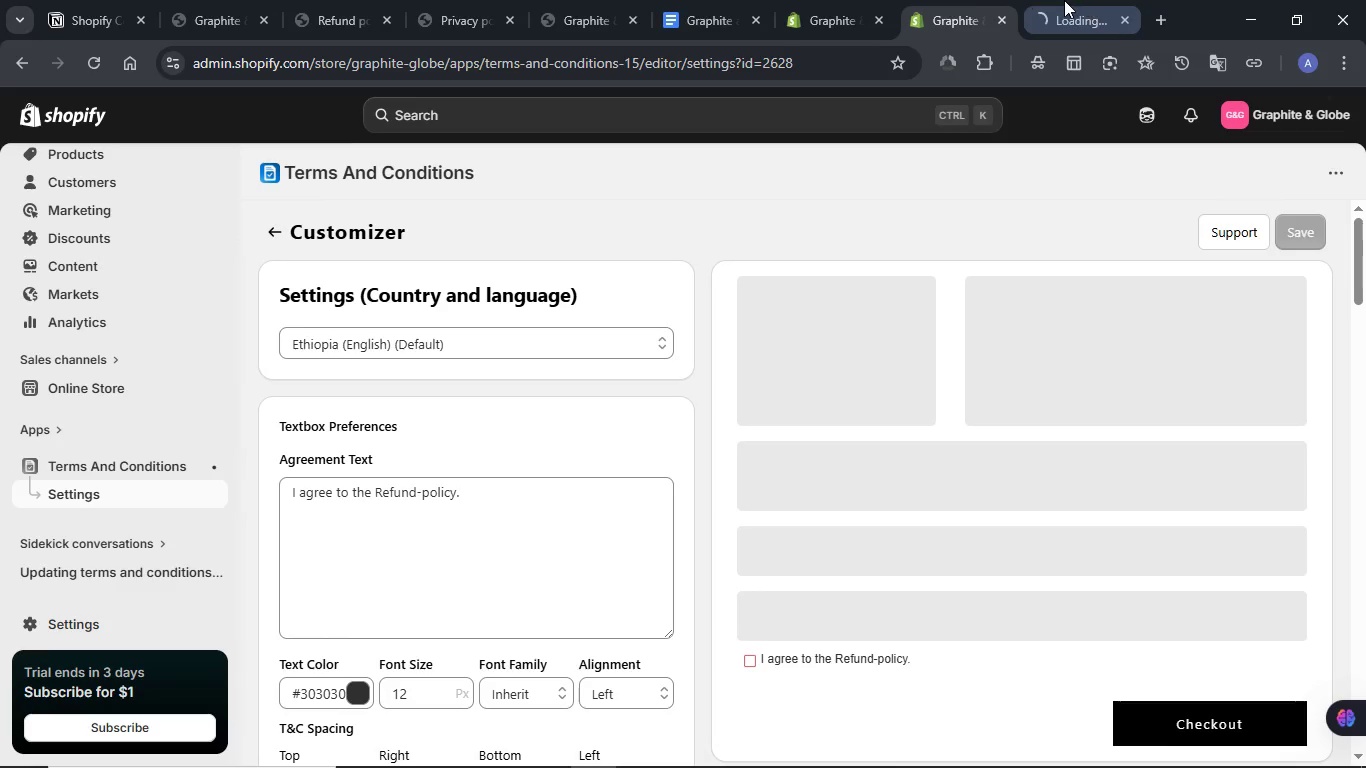 
left_click([1064, 0])
 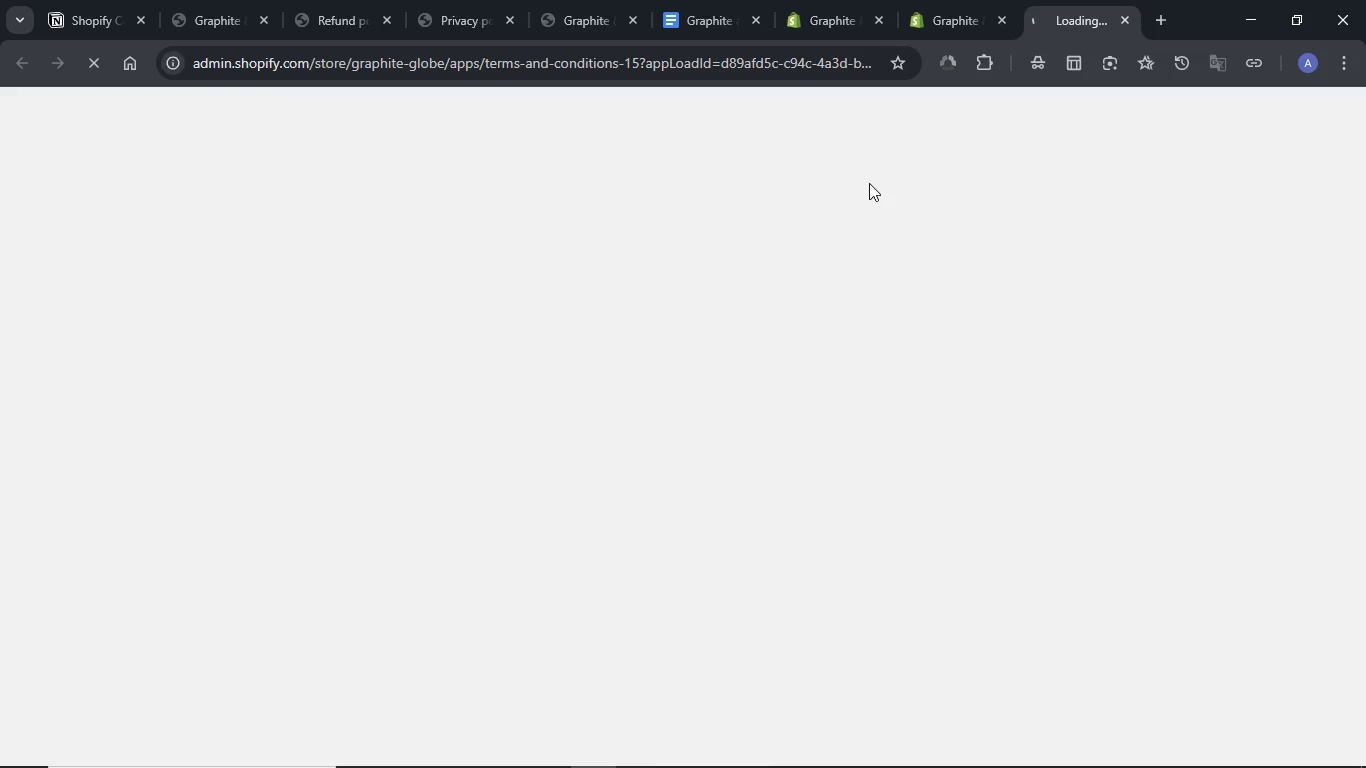 
wait(18.64)
 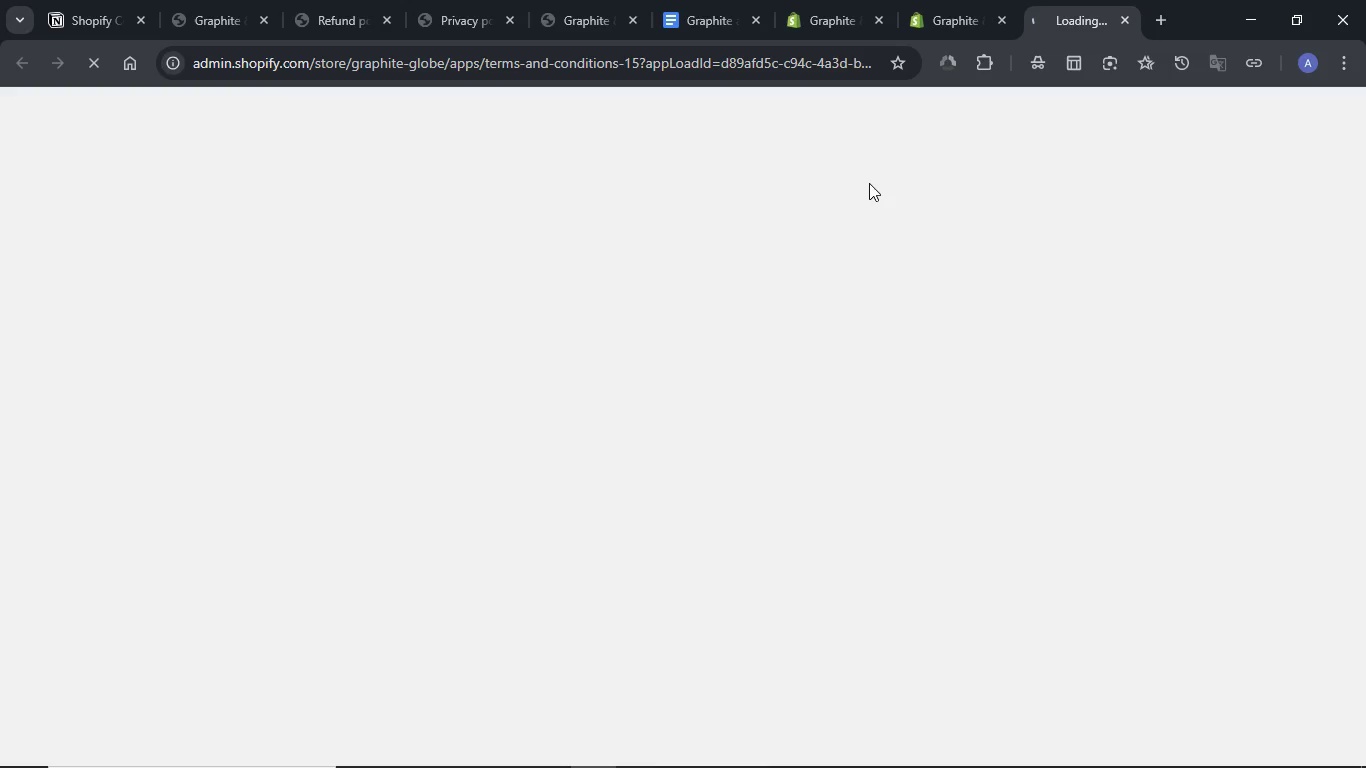 
left_click([975, 0])
 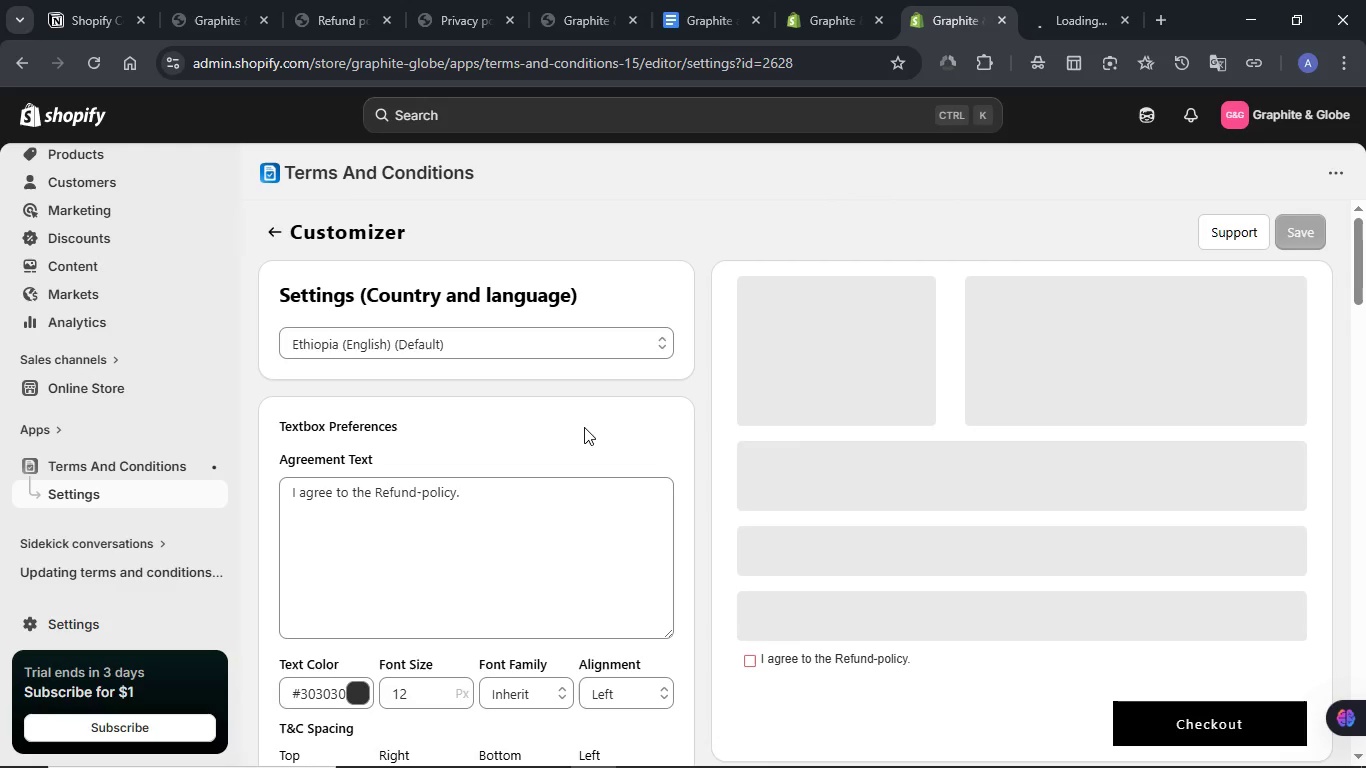 
scroll: coordinate [584, 427], scroll_direction: down, amount: 1.0
 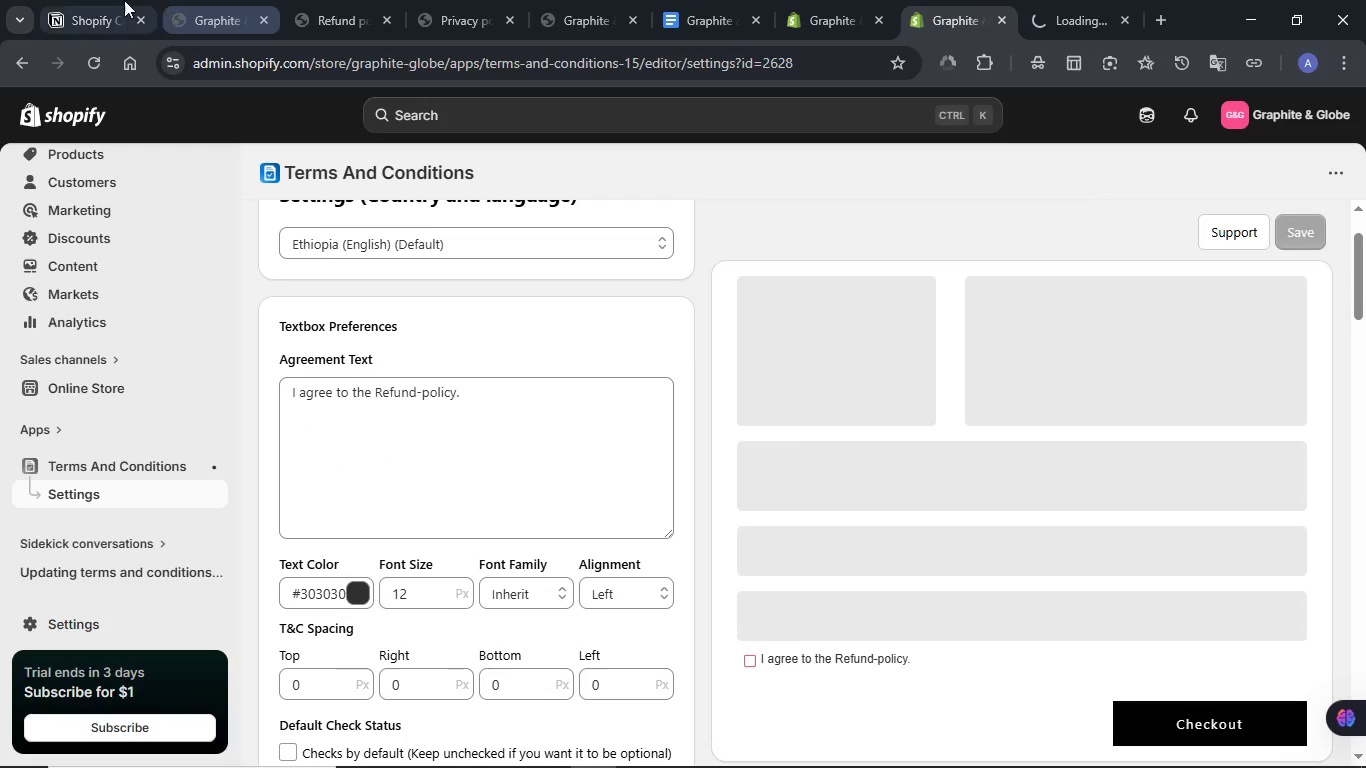 
left_click([80, 0])
 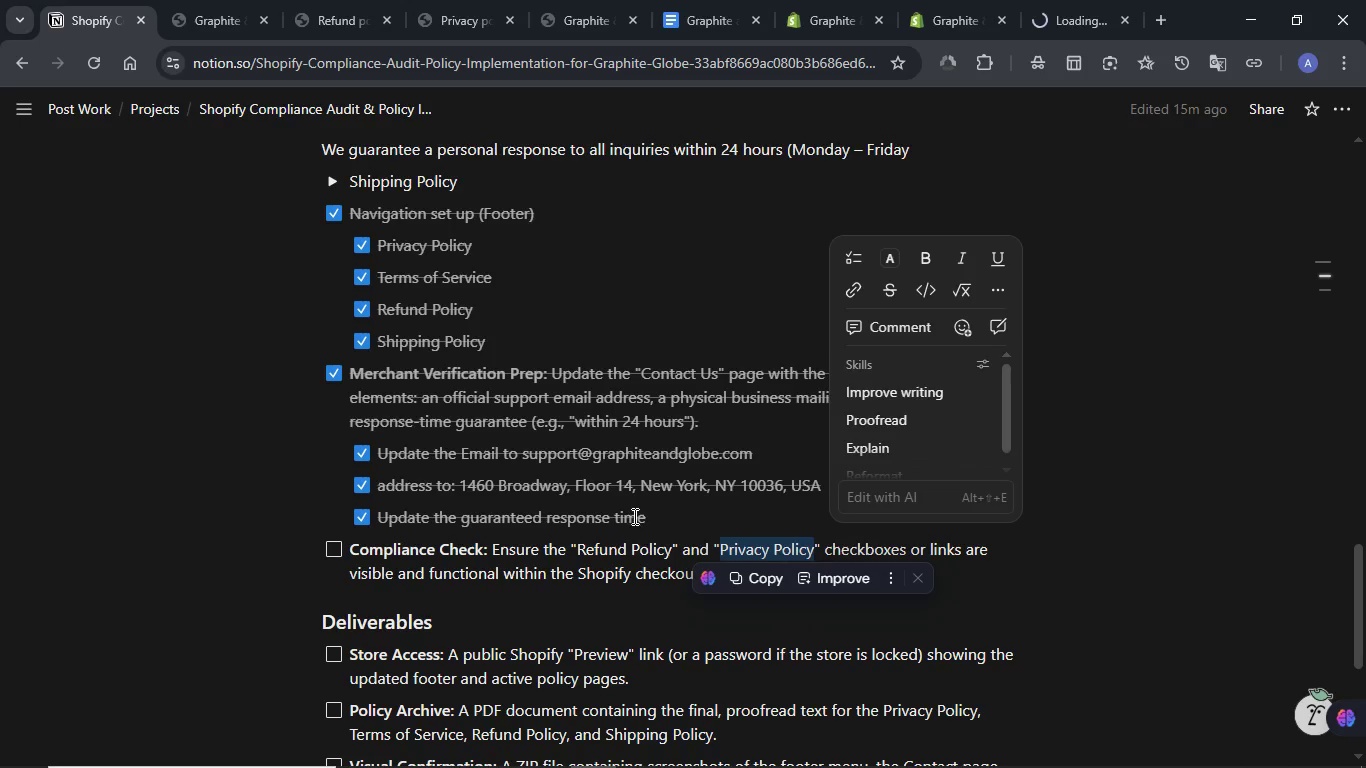 
scroll: coordinate [633, 514], scroll_direction: down, amount: 1.0
 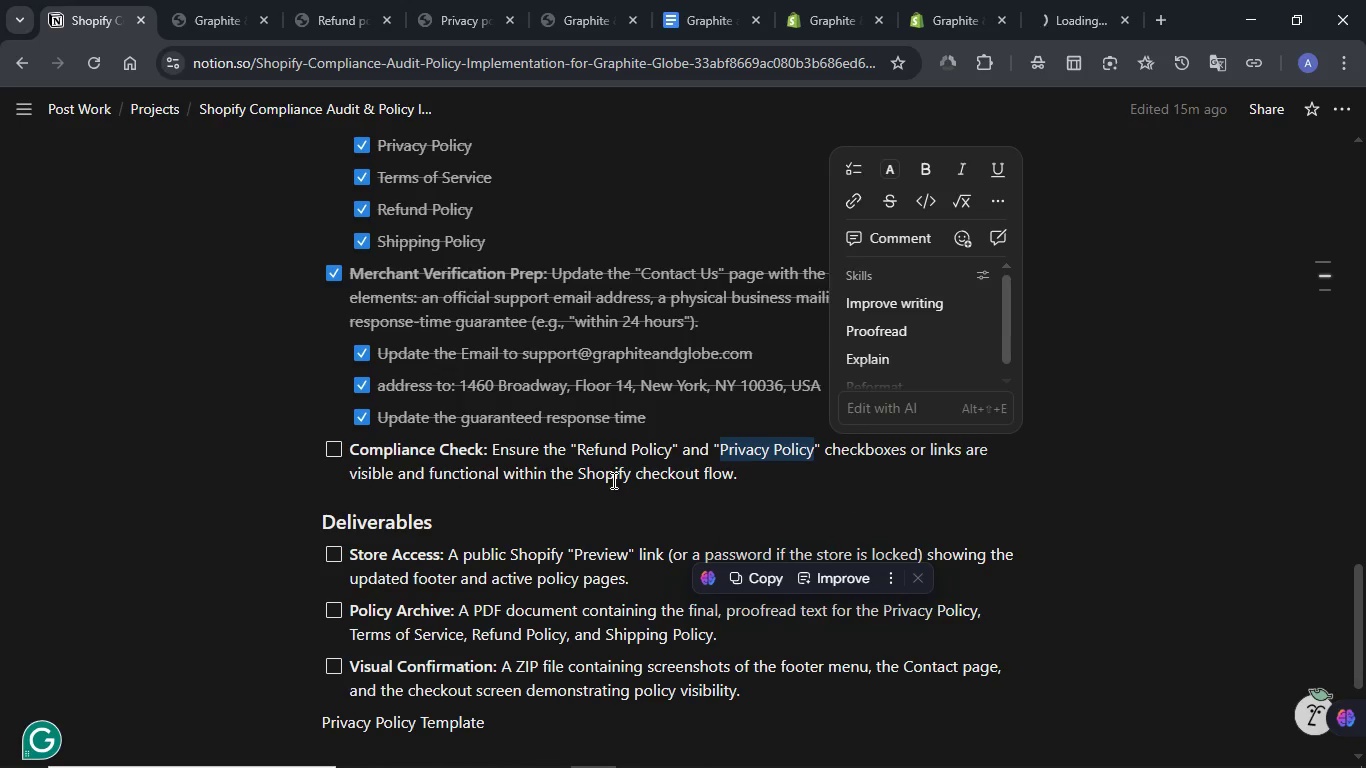 
left_click([612, 469])
 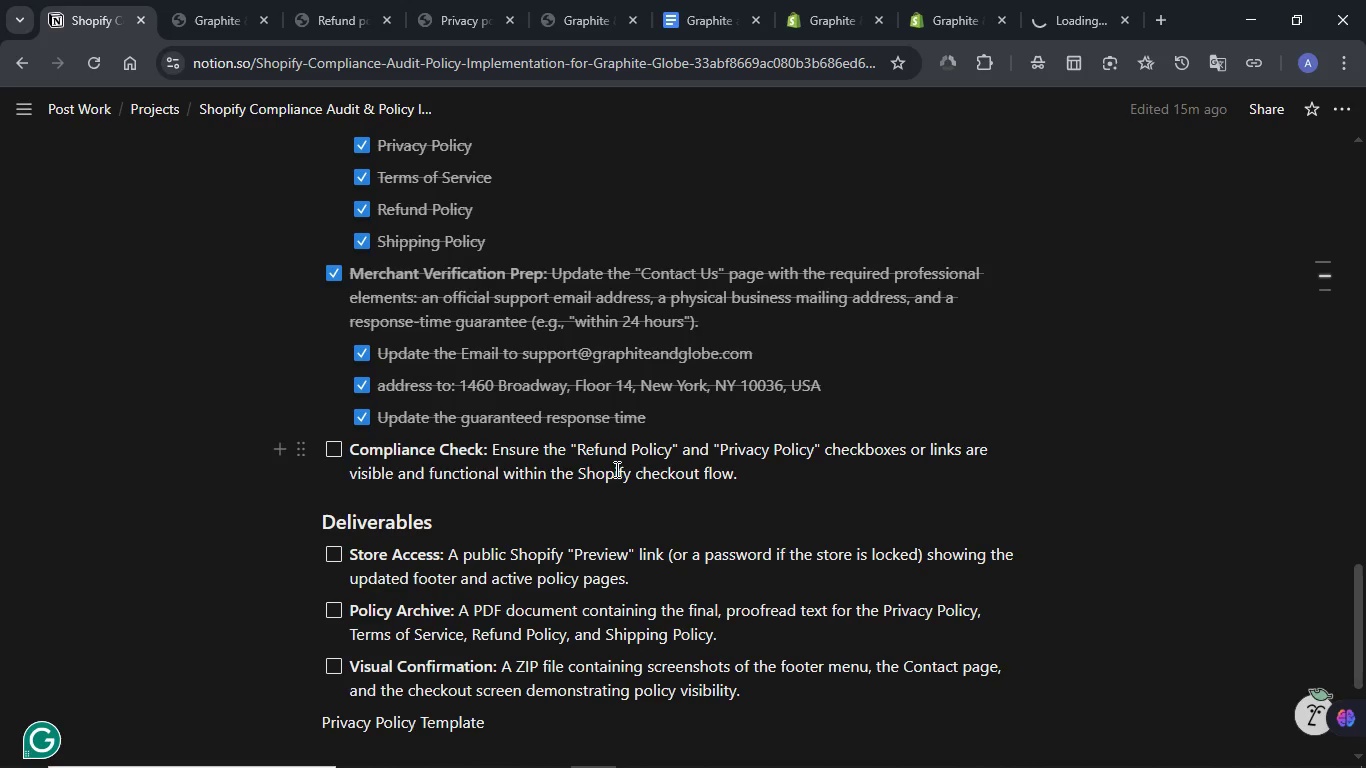 
mouse_move([1041, 0])
 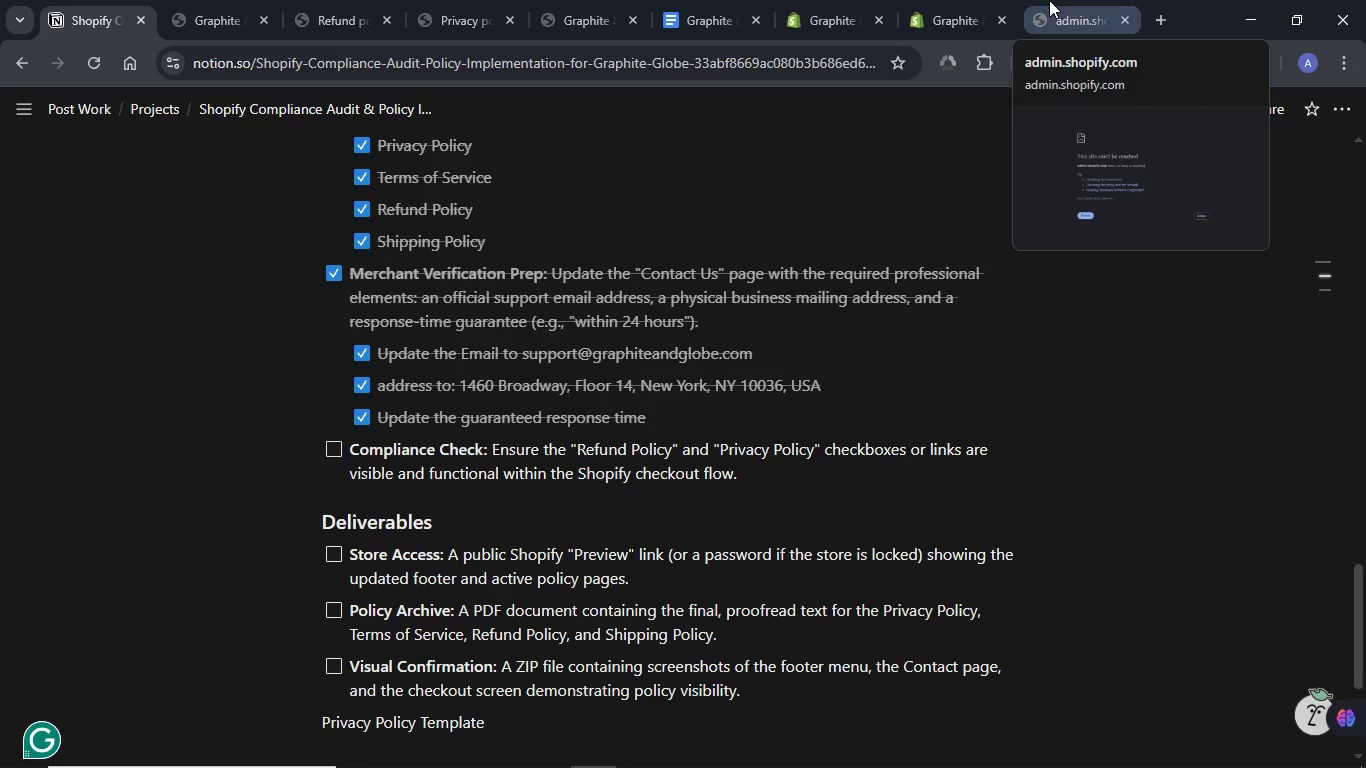 
left_click([1049, 0])
 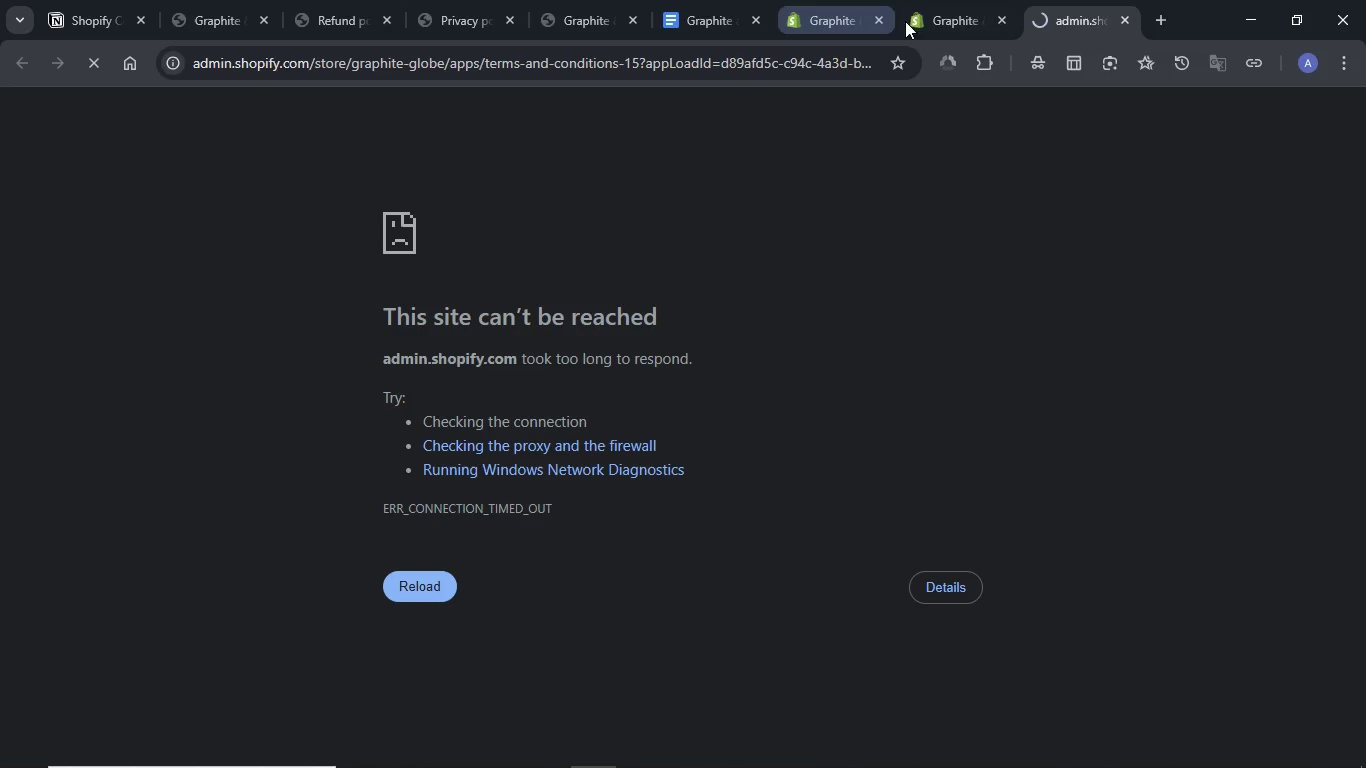 
wait(7.16)
 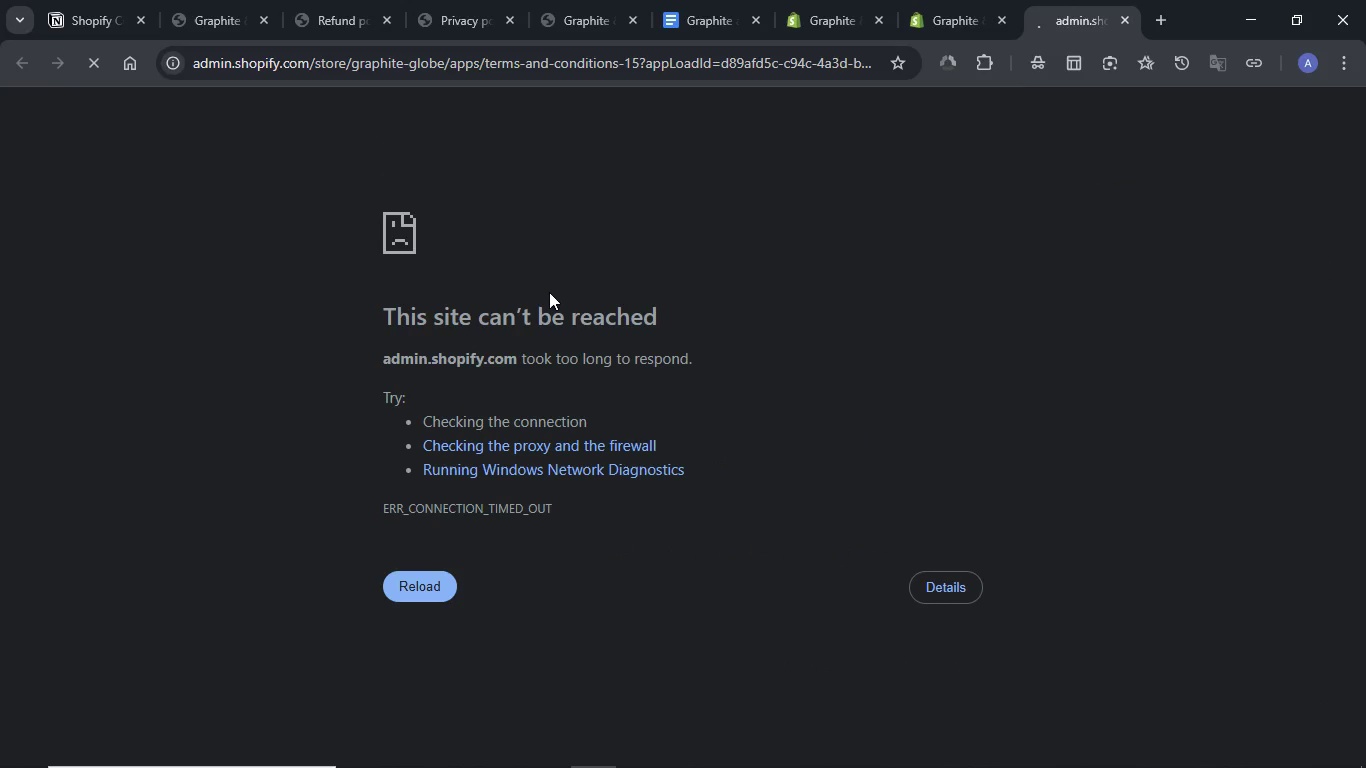 
left_click([384, 401])
 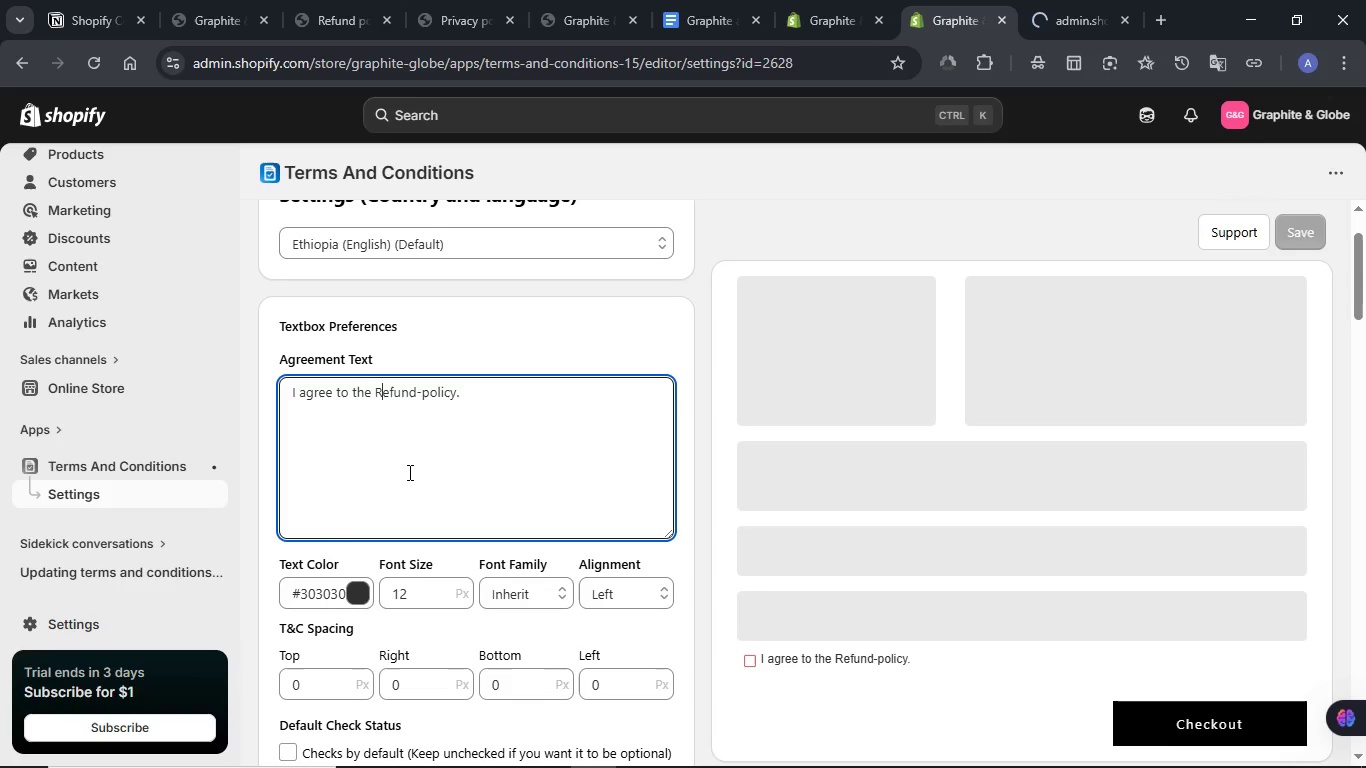 
scroll: coordinate [408, 472], scroll_direction: down, amount: 6.0
 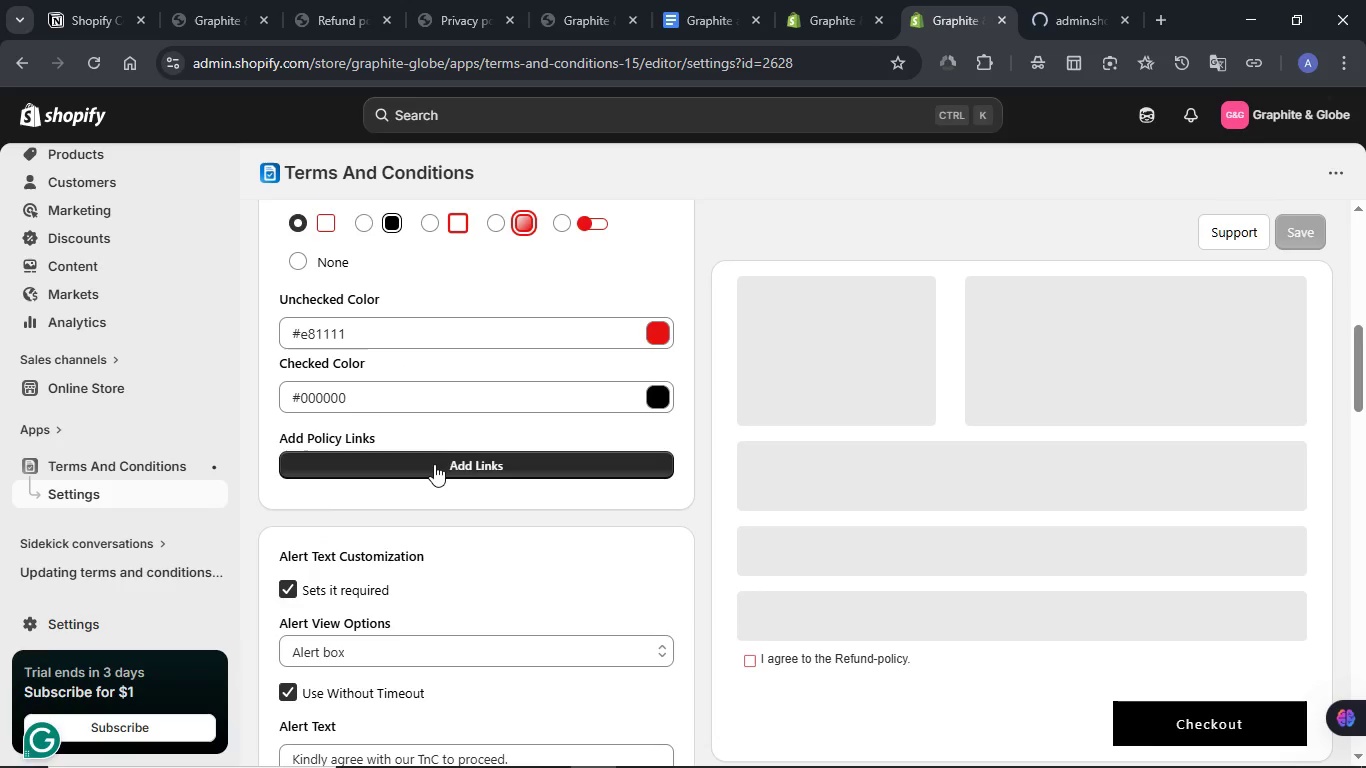 
left_click([434, 464])
 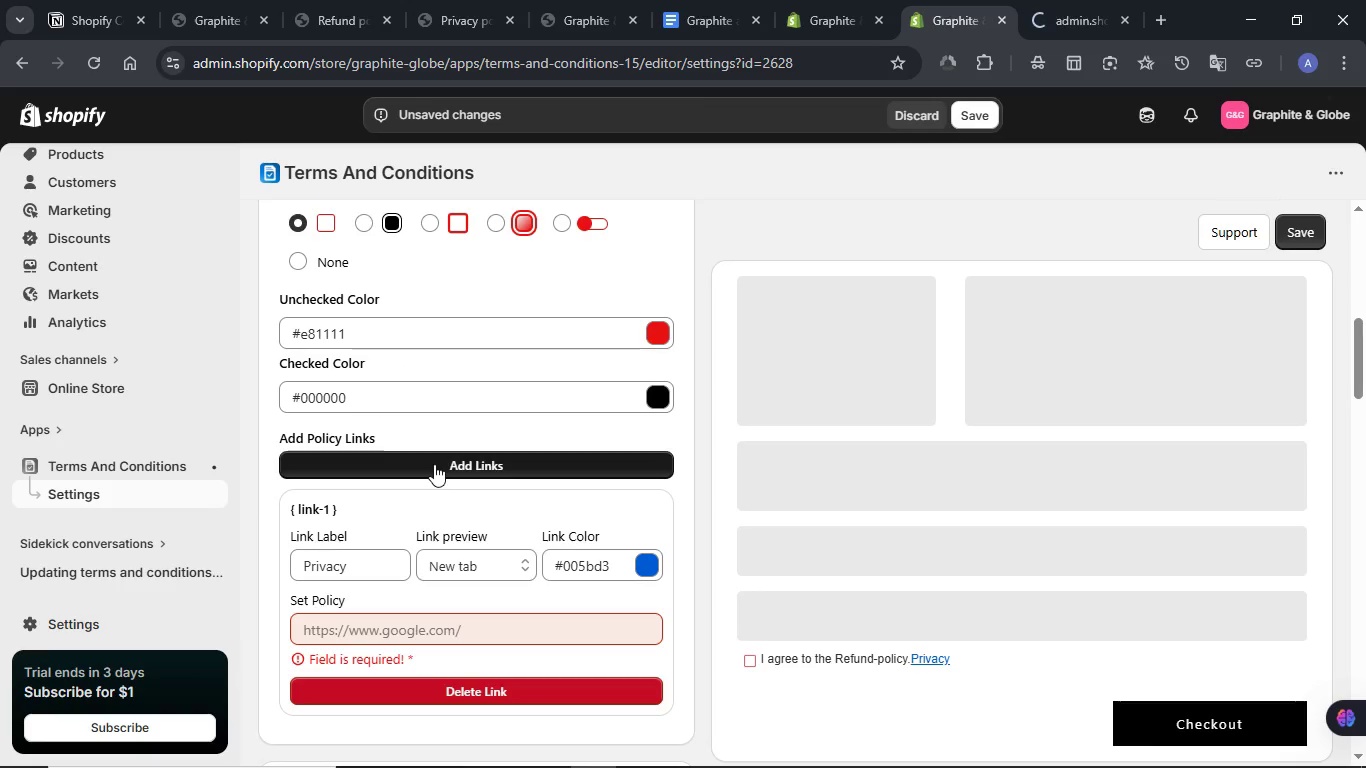 
scroll: coordinate [430, 504], scroll_direction: up, amount: 6.0
 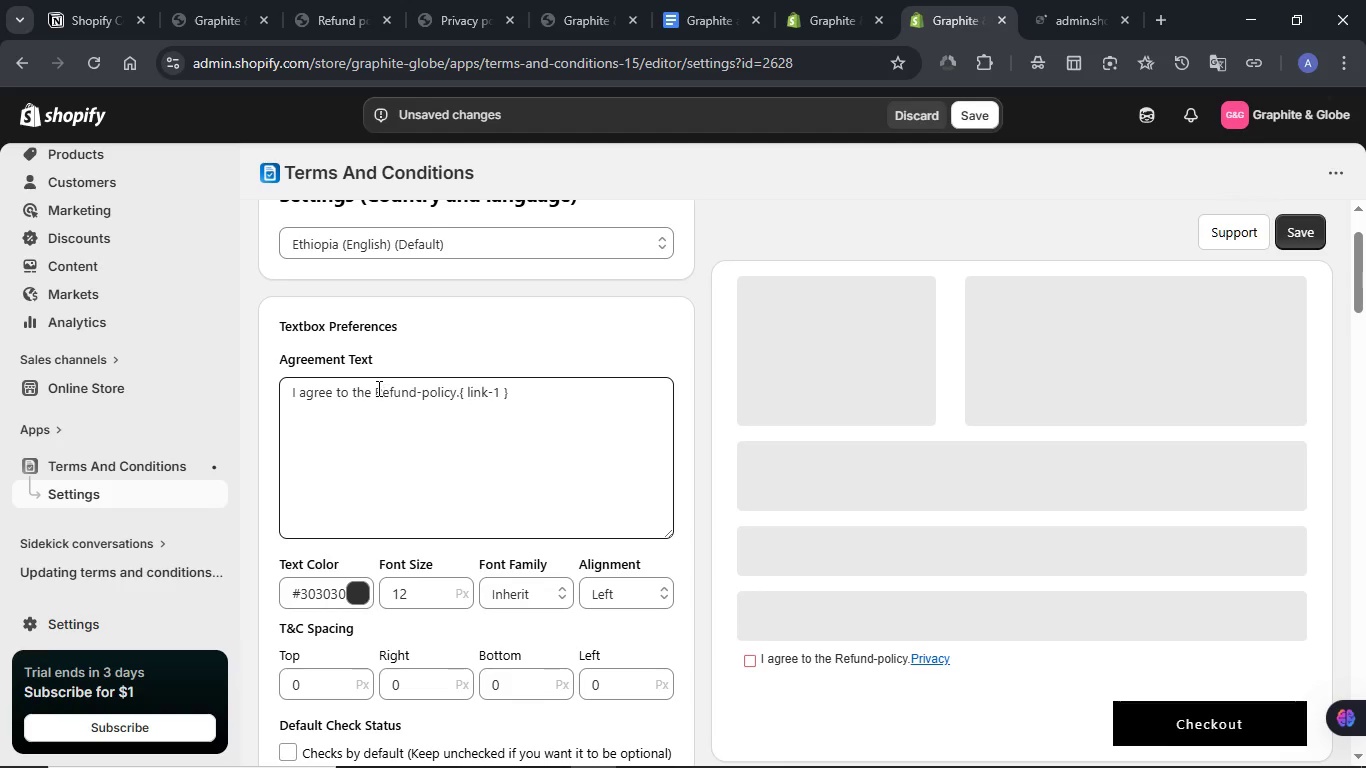 
left_click_drag(start_coordinate=[374, 389], to_coordinate=[455, 393])
 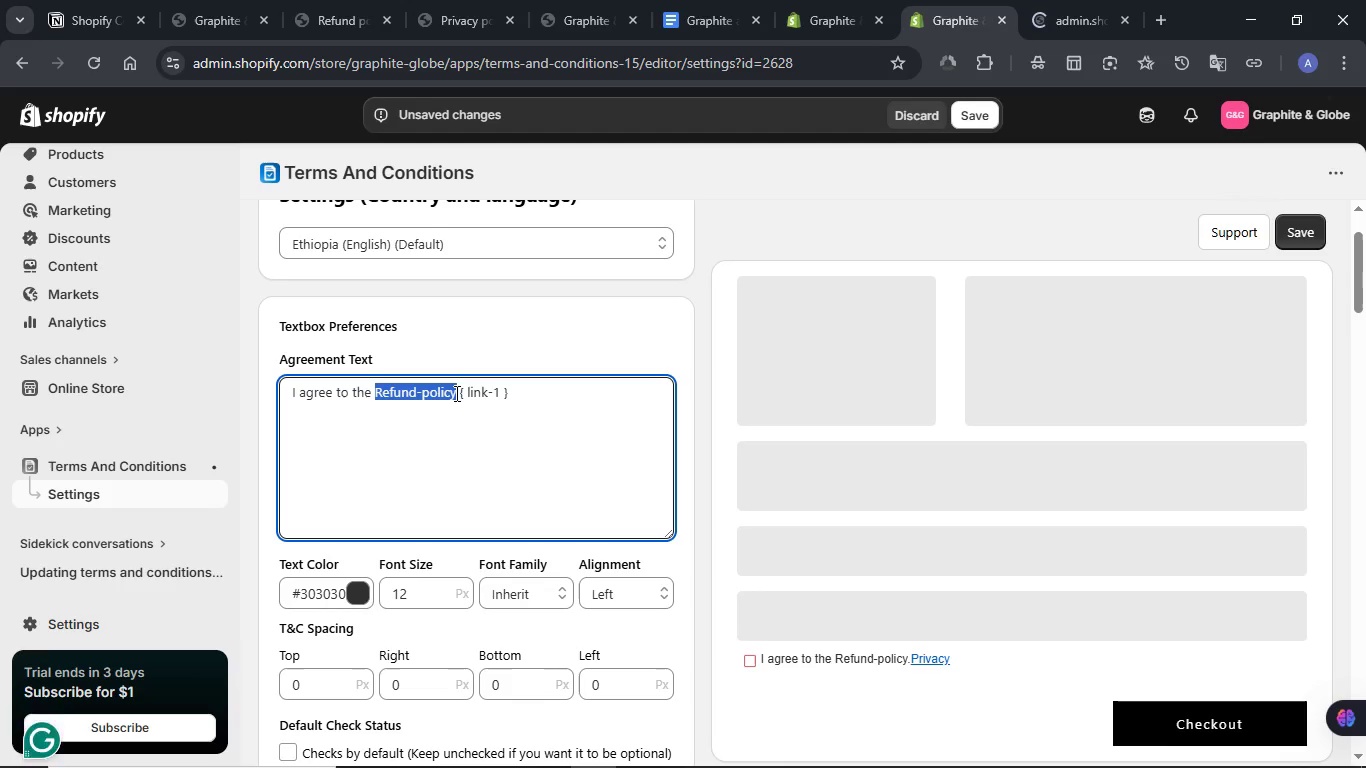 
key(Control+C)
 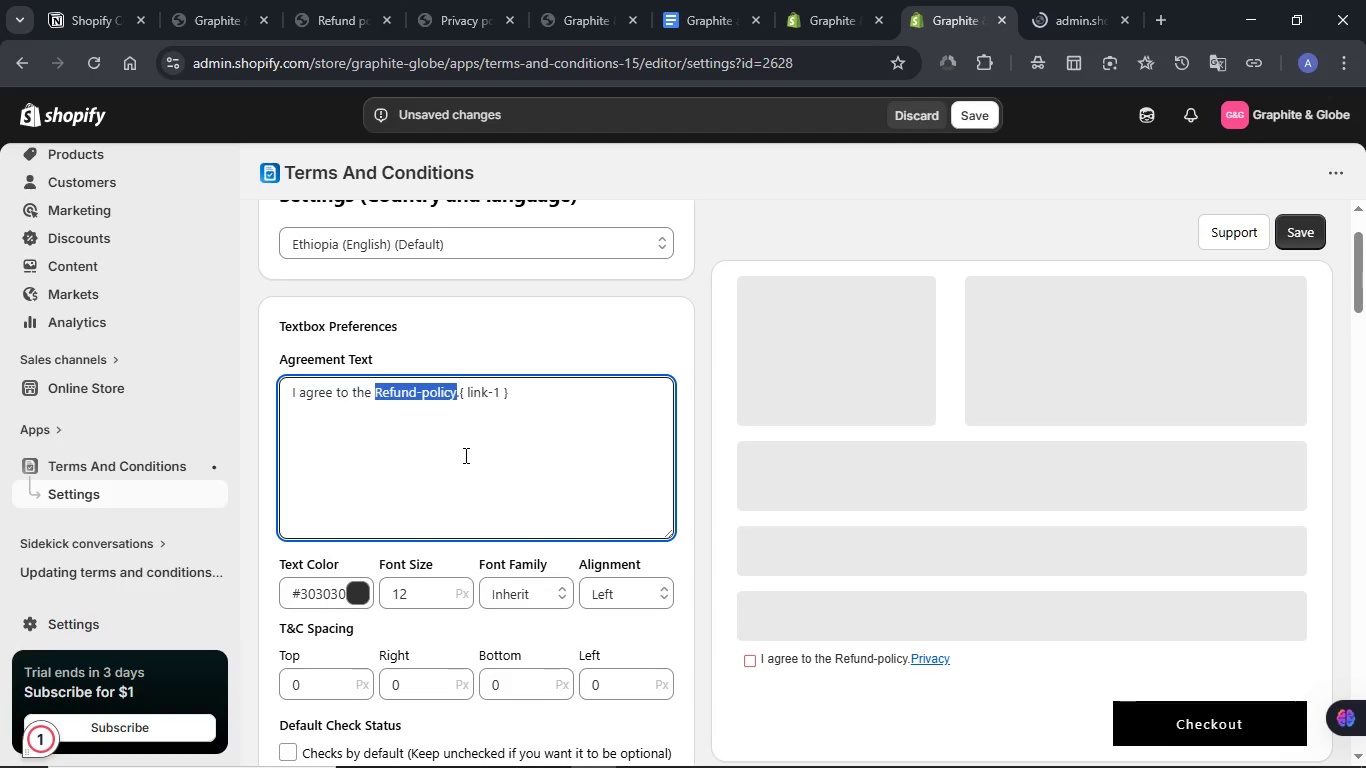 
scroll: coordinate [449, 489], scroll_direction: down, amount: 4.0
 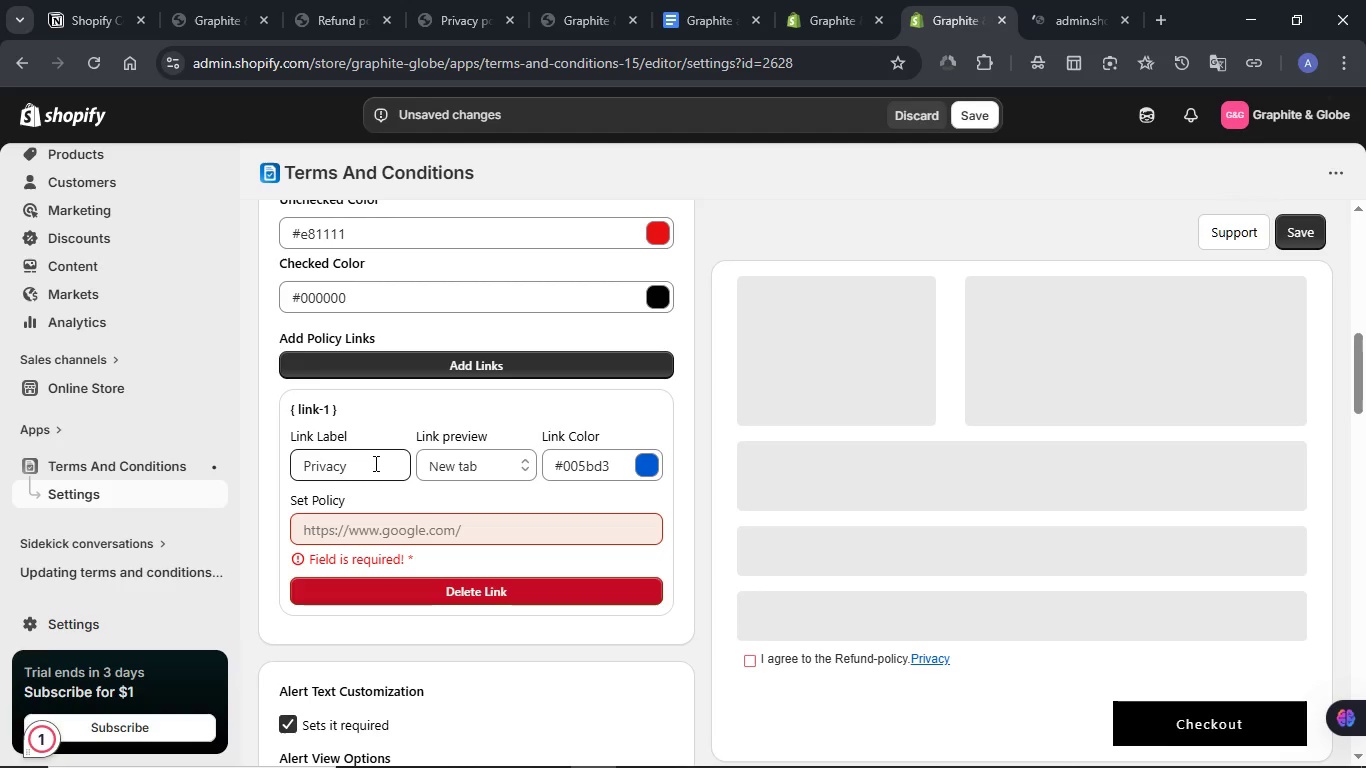 
left_click_drag(start_coordinate=[374, 463], to_coordinate=[299, 468])
 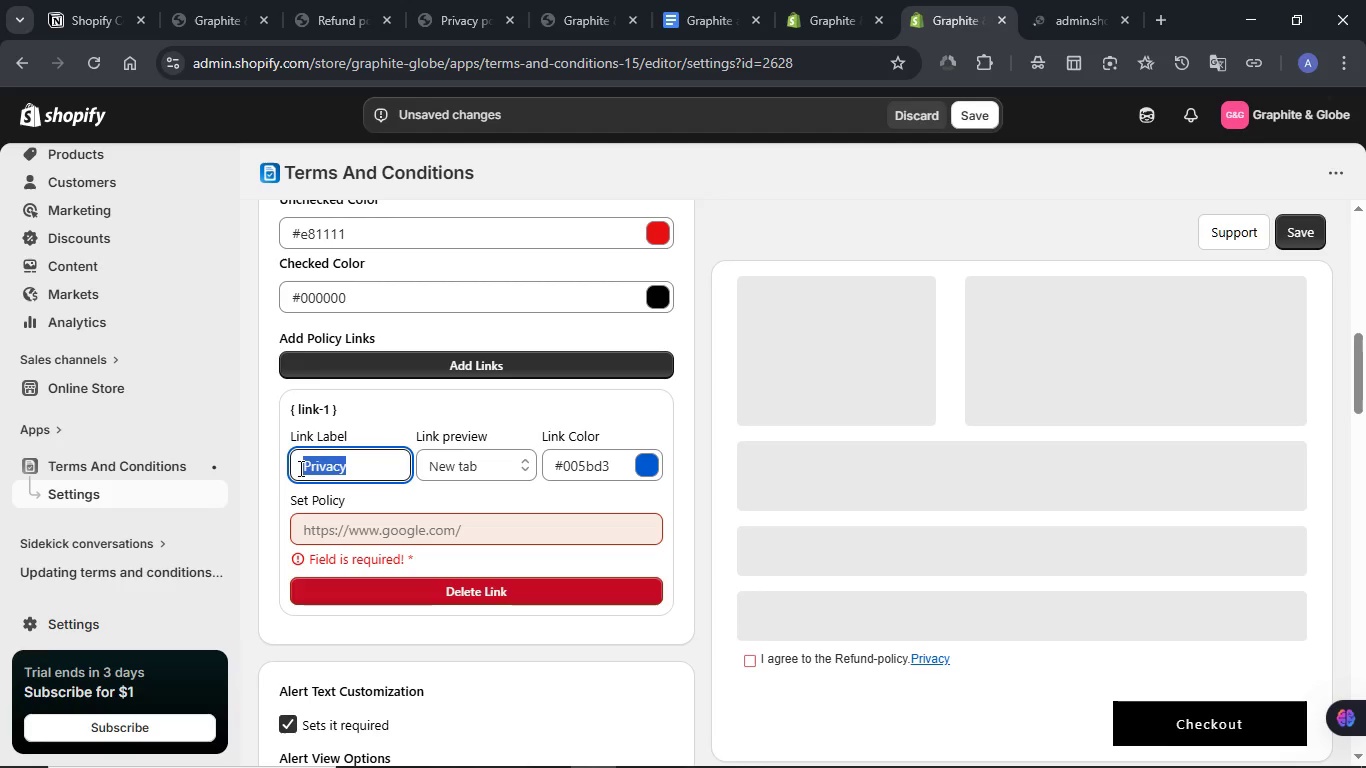 
key(Control+V)
 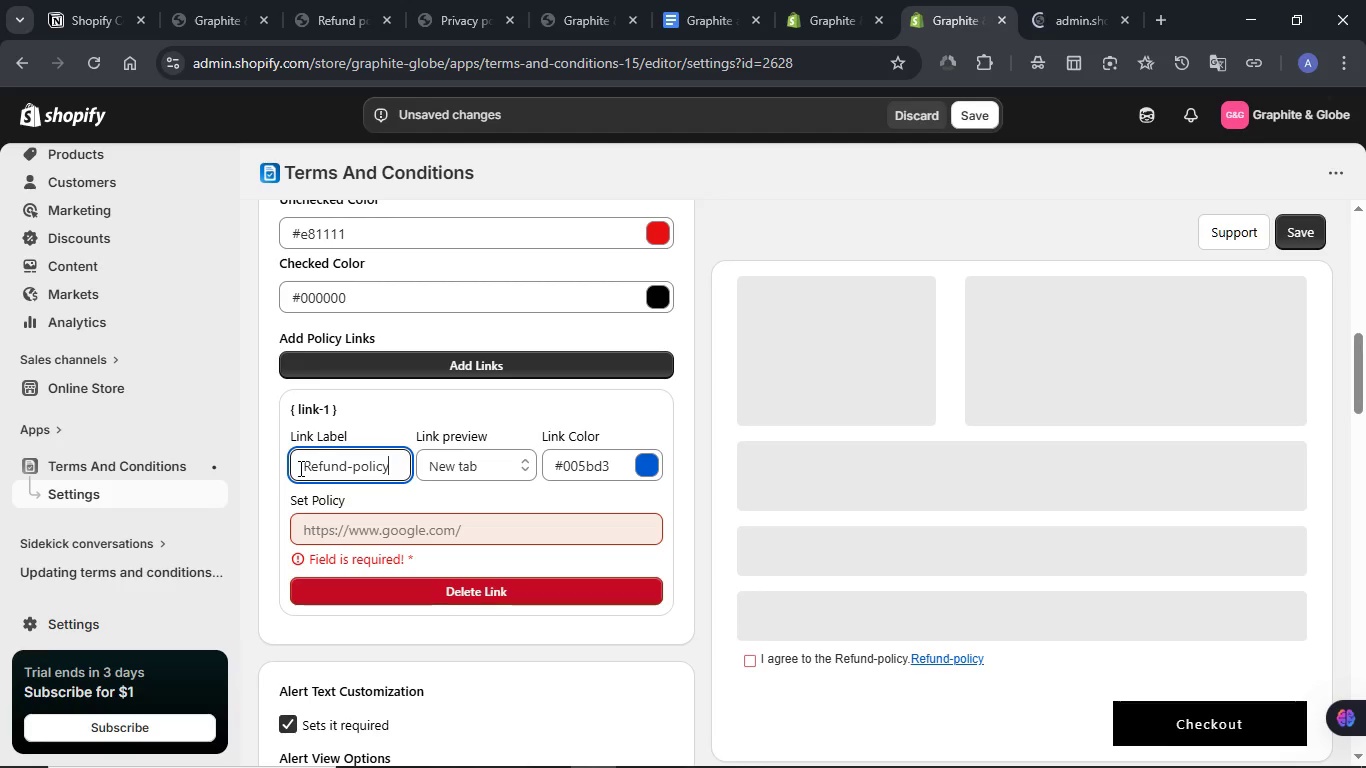 
scroll: coordinate [339, 476], scroll_direction: up, amount: 8.0
 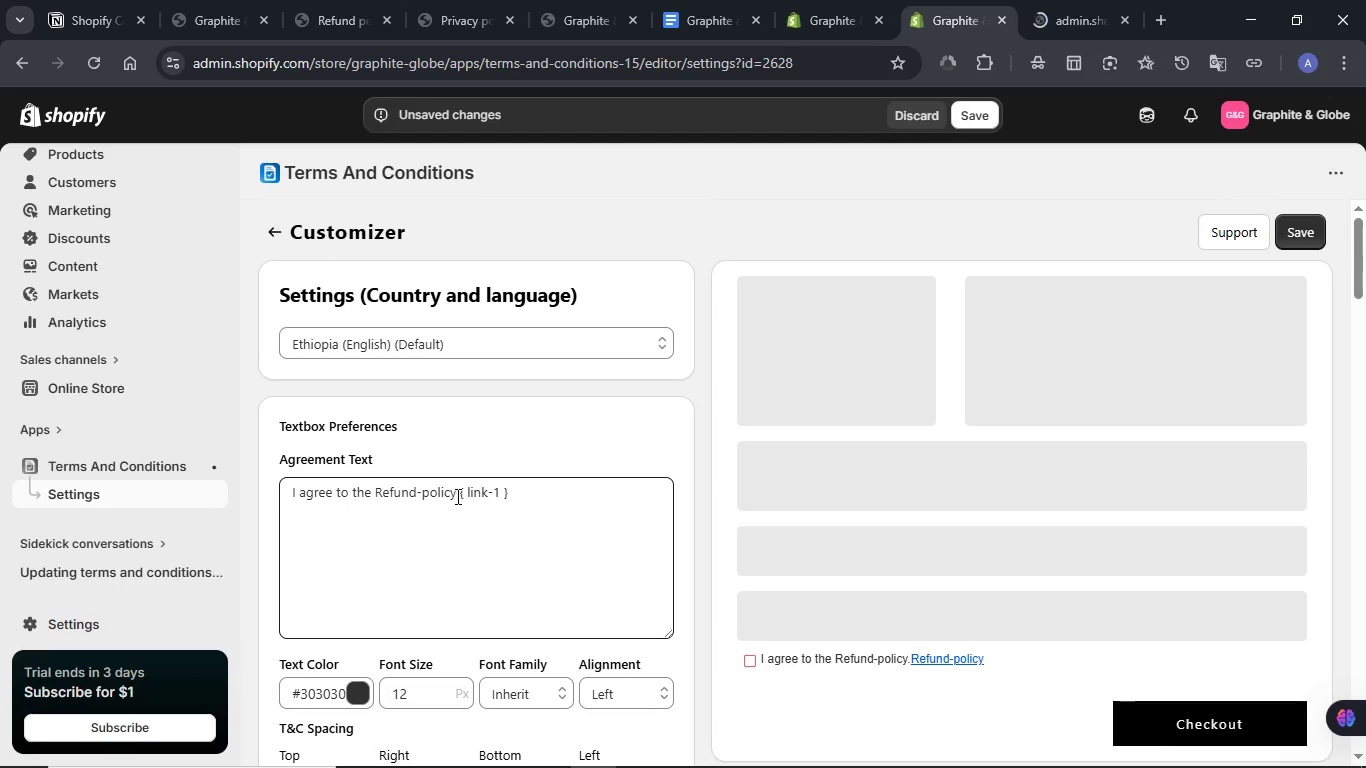 
left_click_drag(start_coordinate=[457, 496], to_coordinate=[377, 495])
 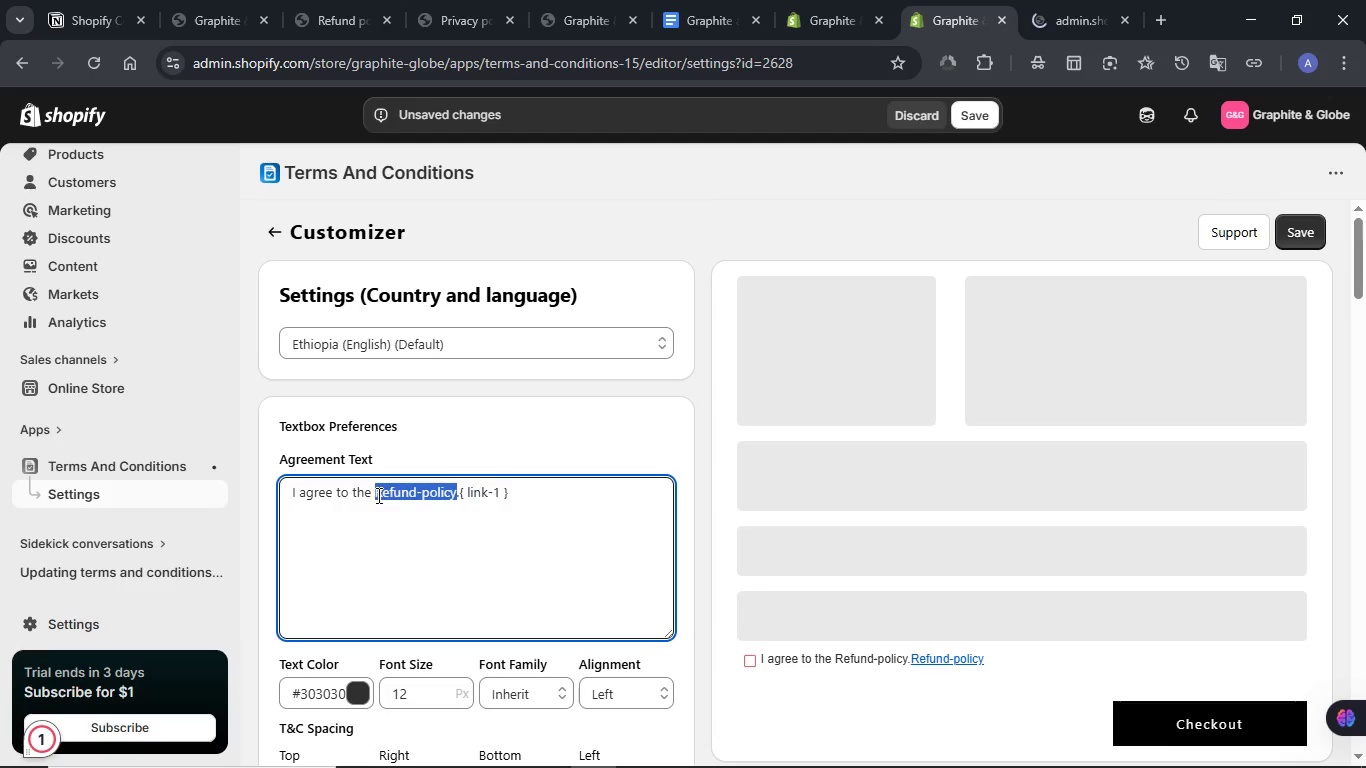 
key(Backspace)
 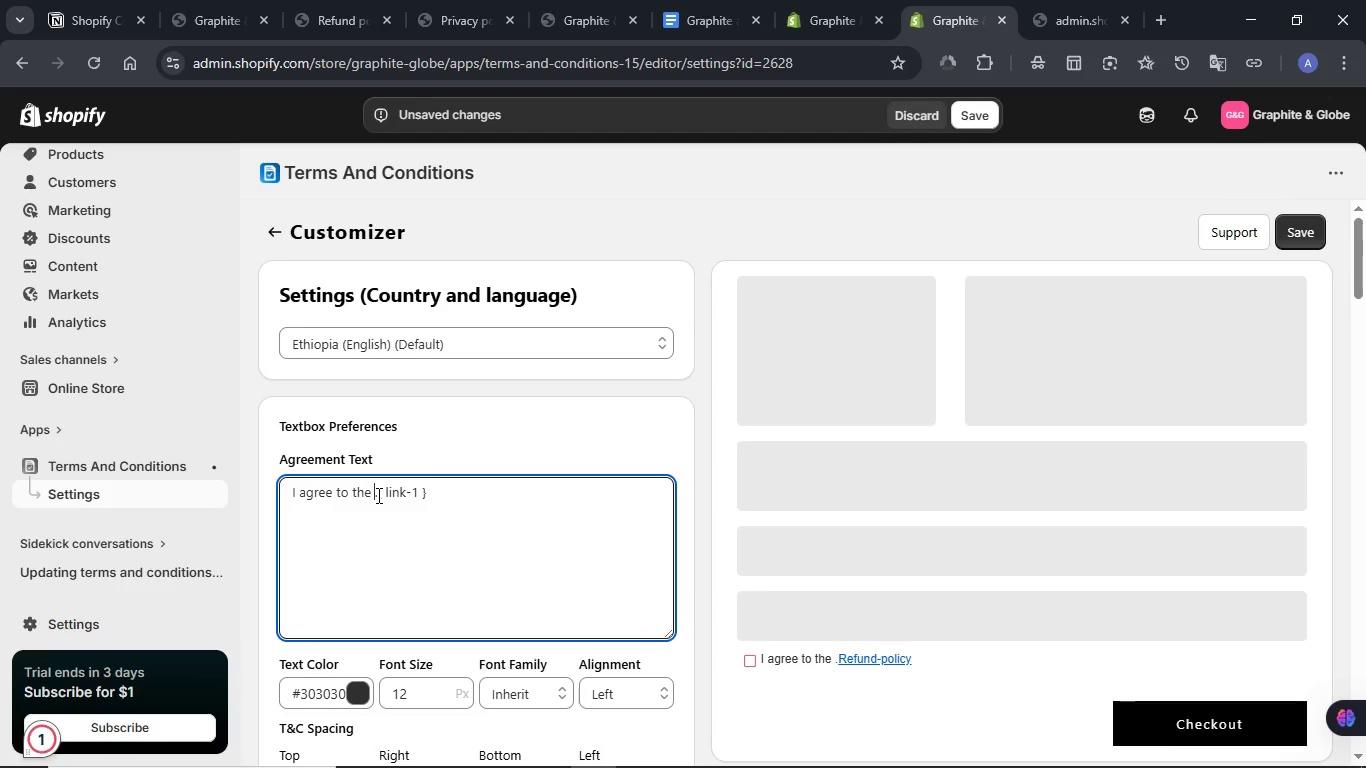 
key(Delete)
 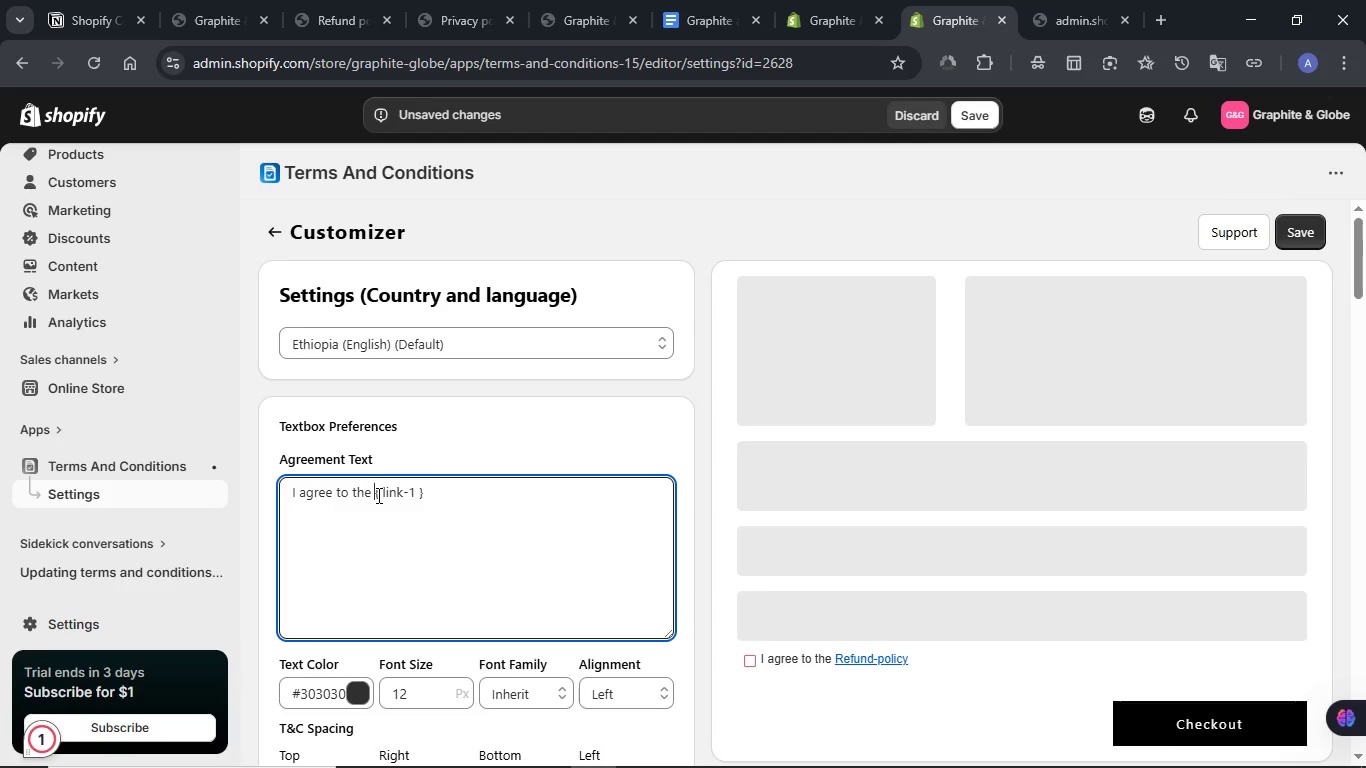 
wait(5.12)
 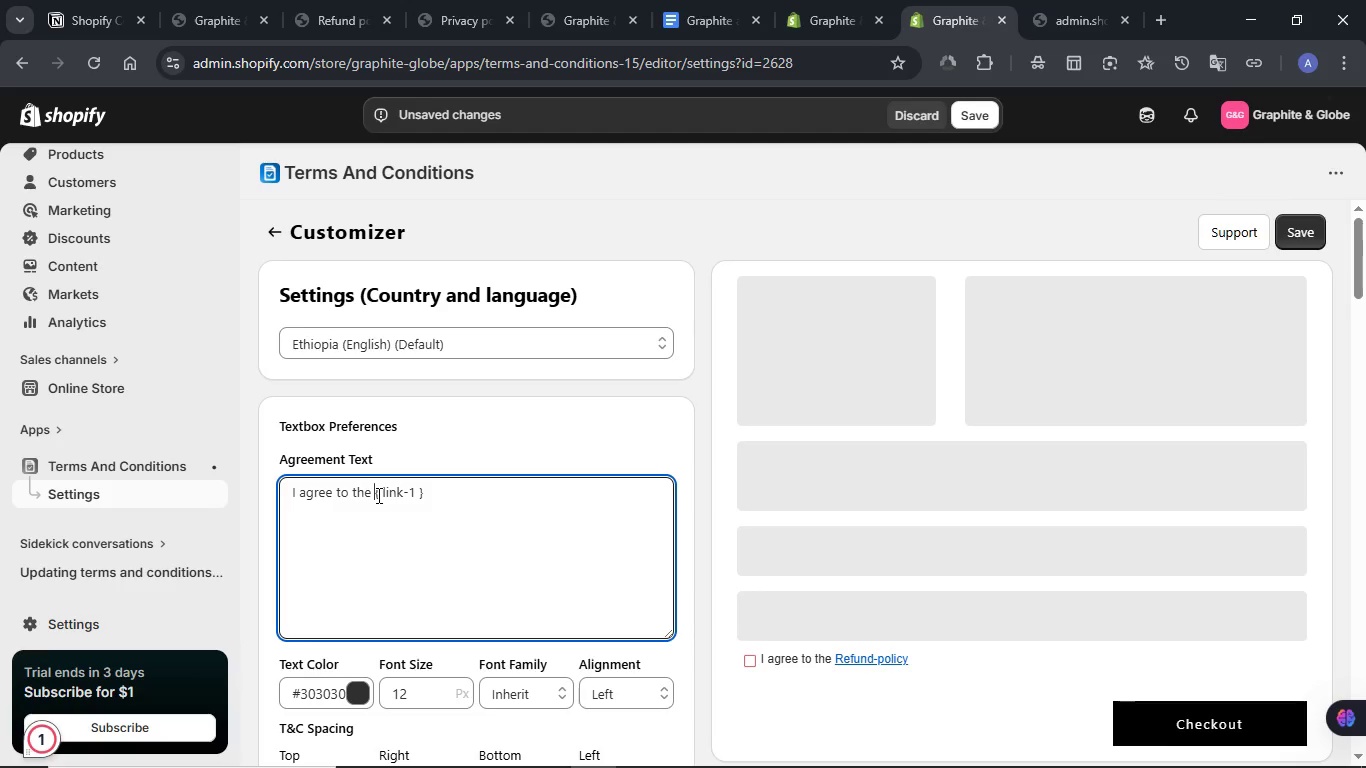 
scroll: coordinate [500, 499], scroll_direction: down, amount: 4.0
 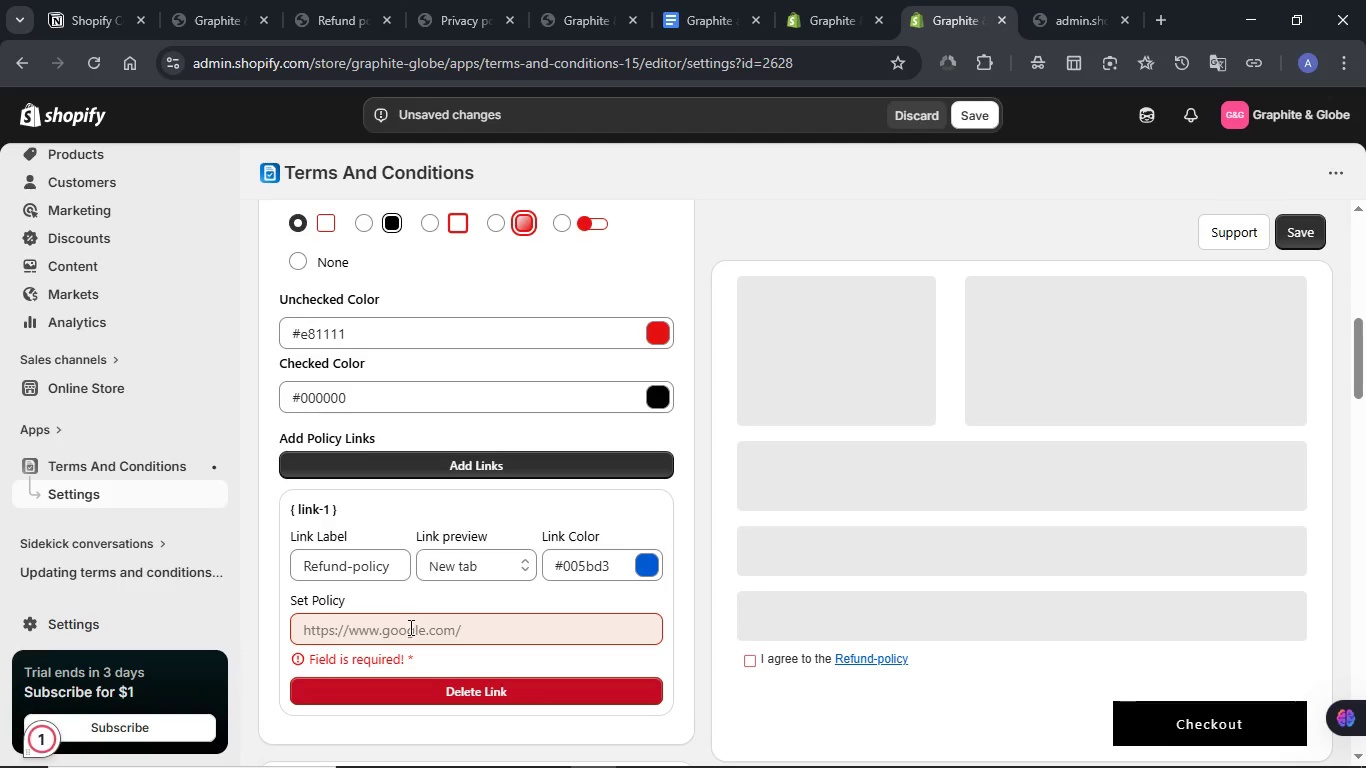 
left_click([403, 632])
 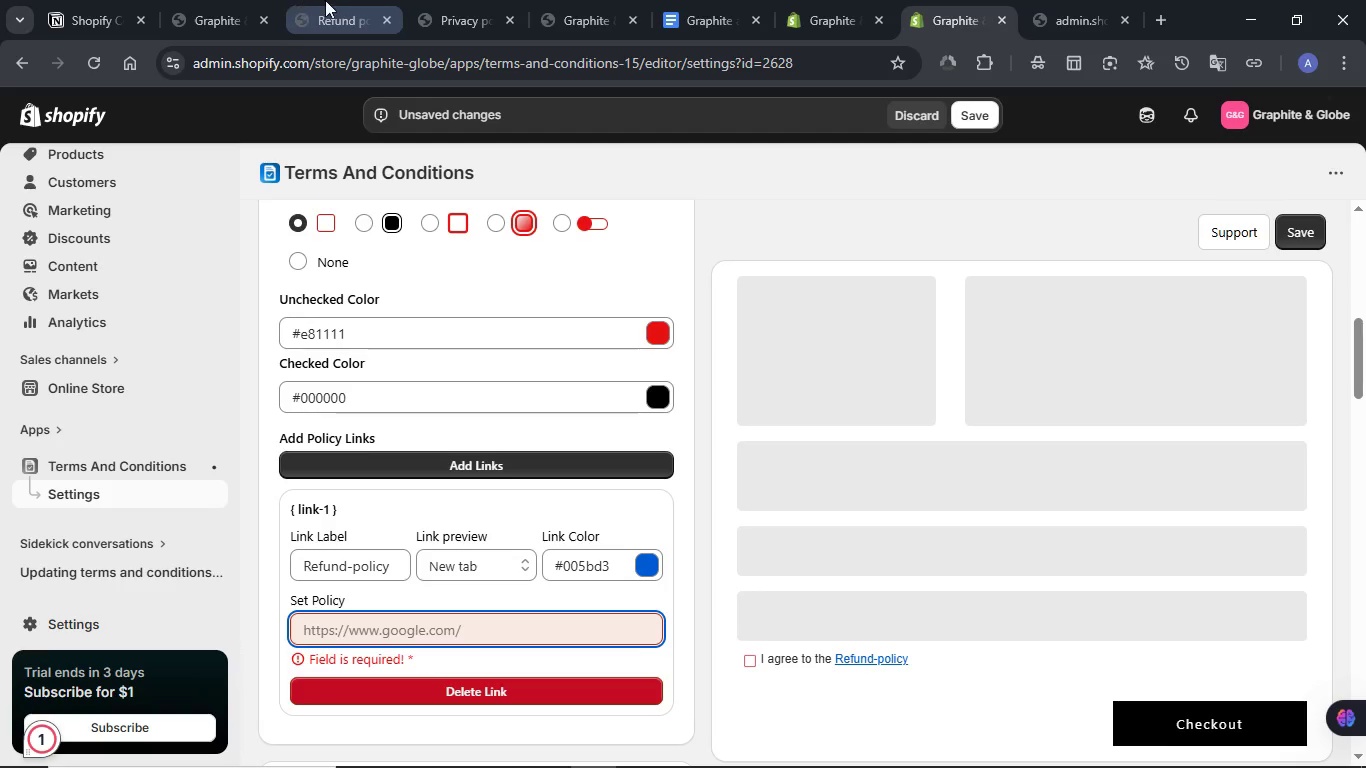 
left_click([325, 0])
 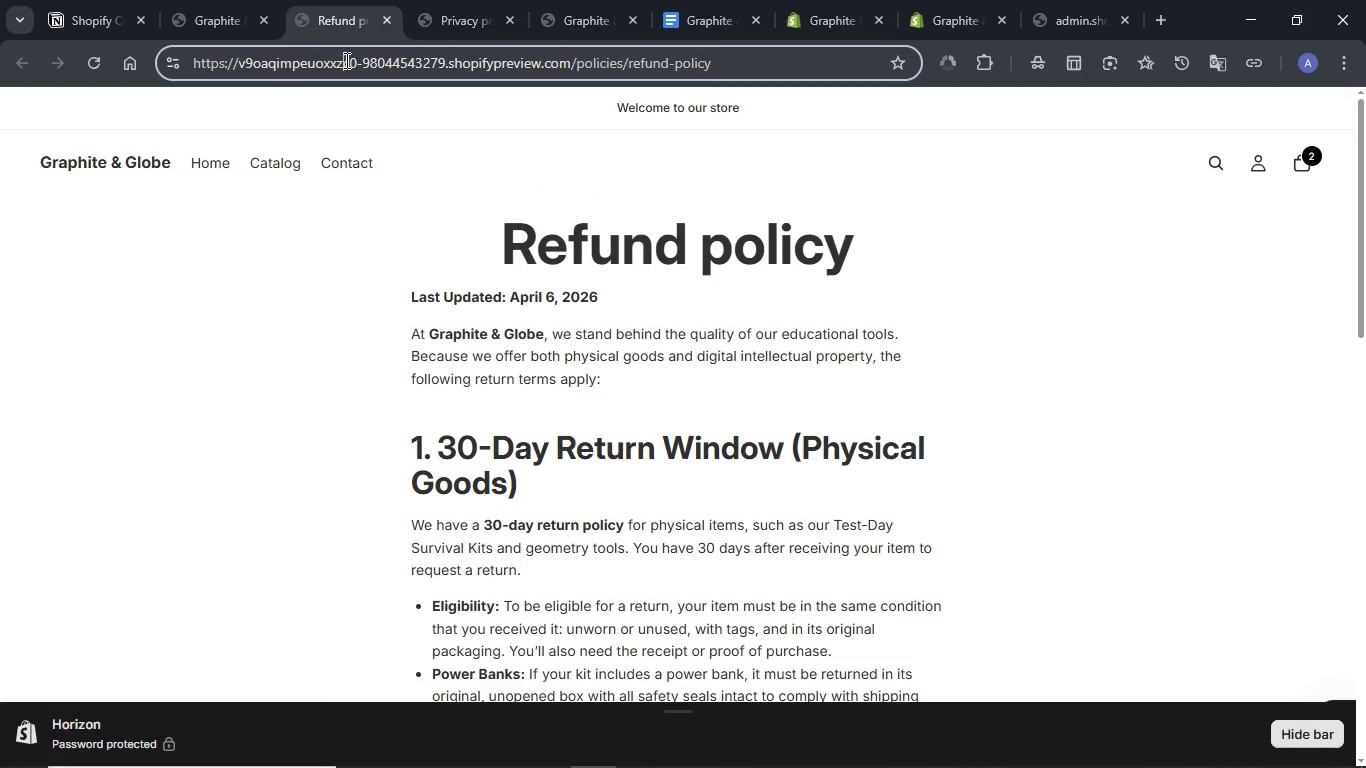 
double_click([346, 58])
 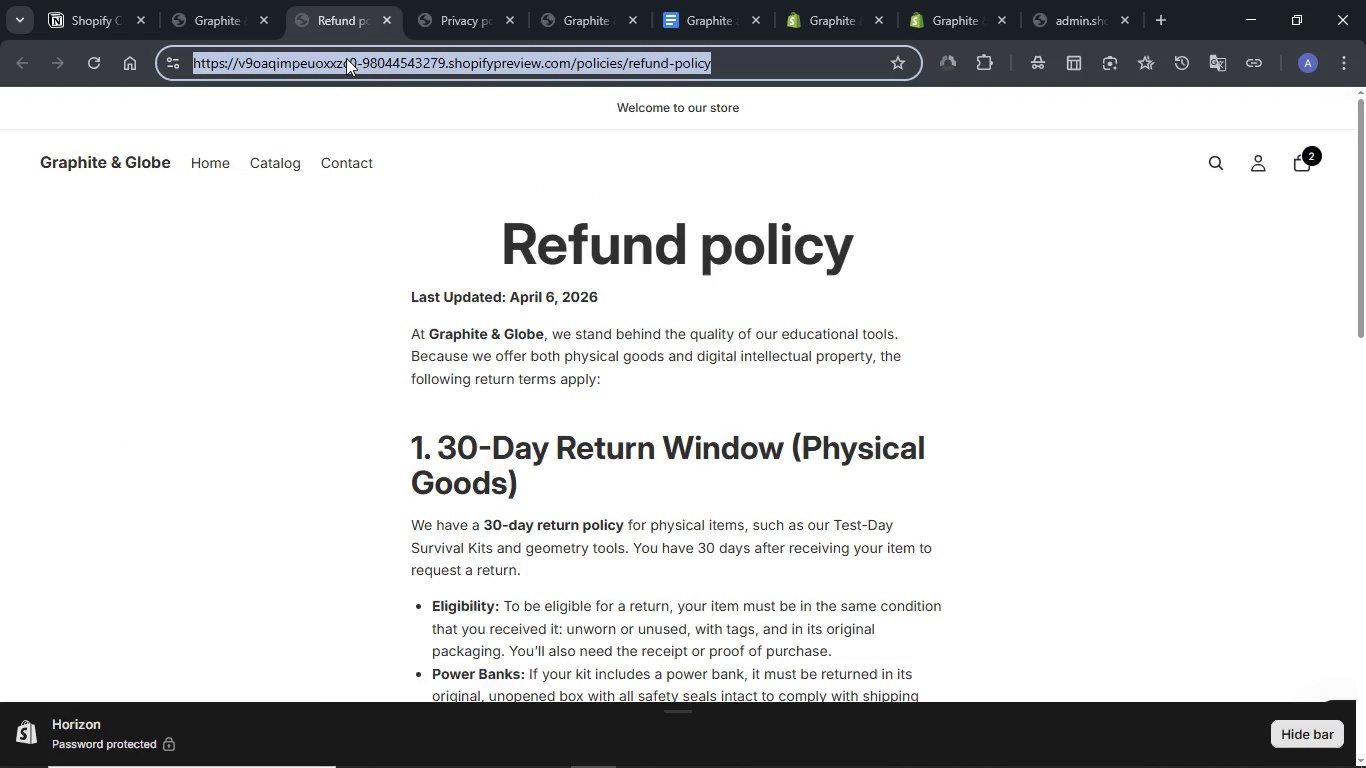 
triple_click([346, 58])
 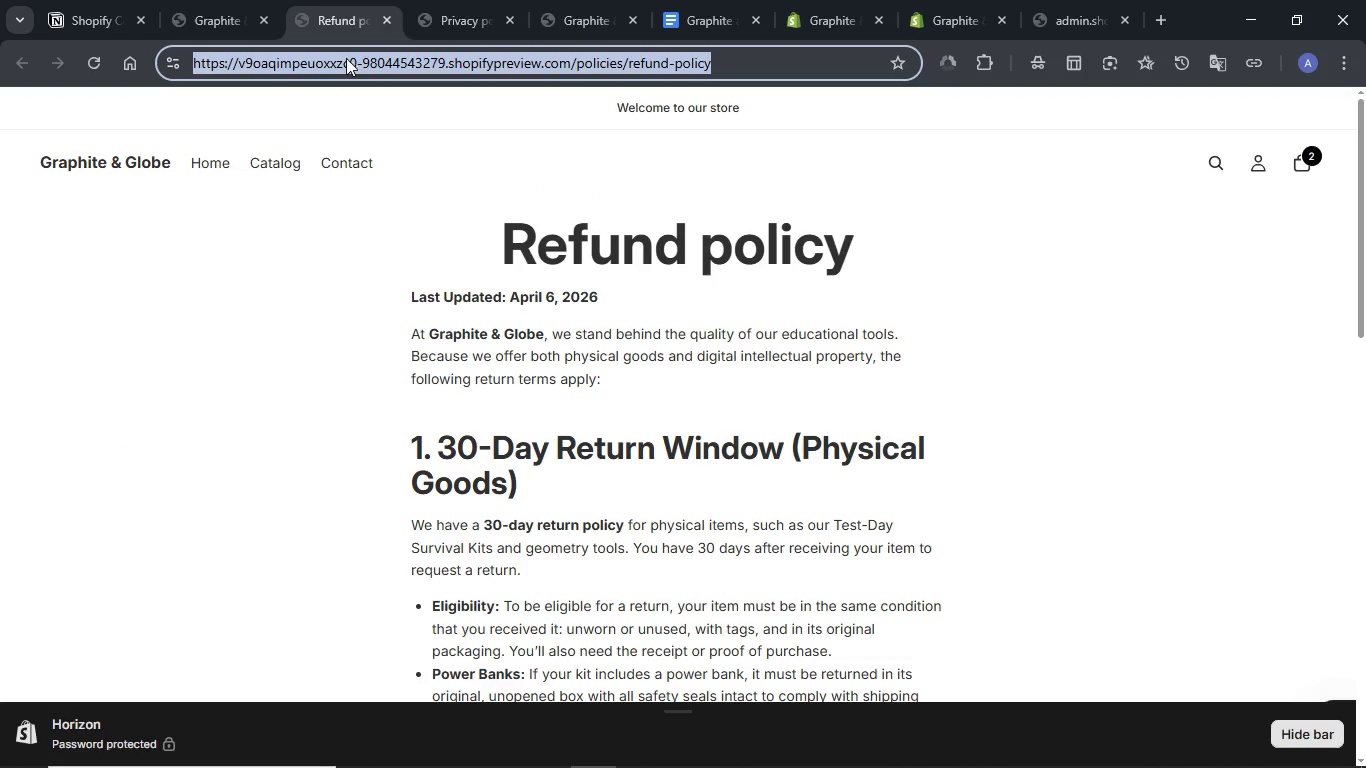 
key(Control+C)
 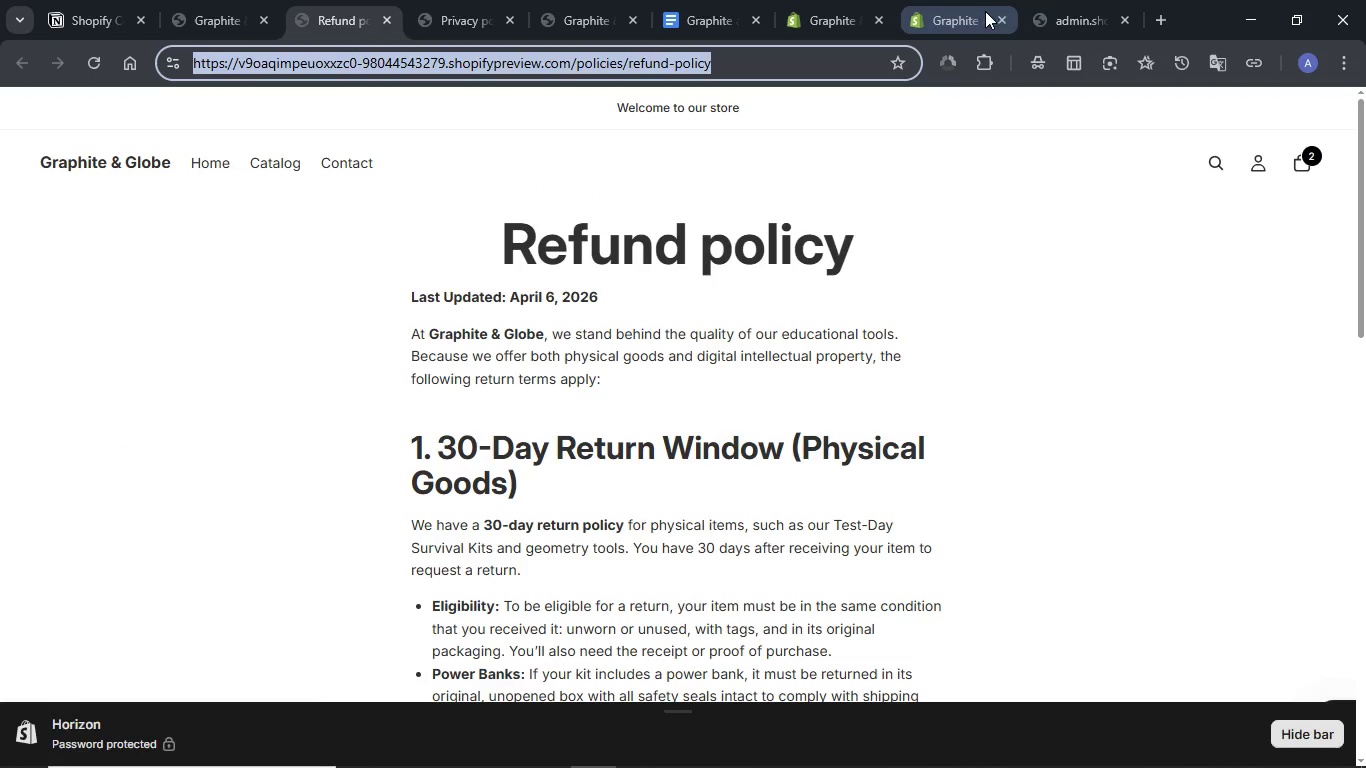 
left_click([962, 5])
 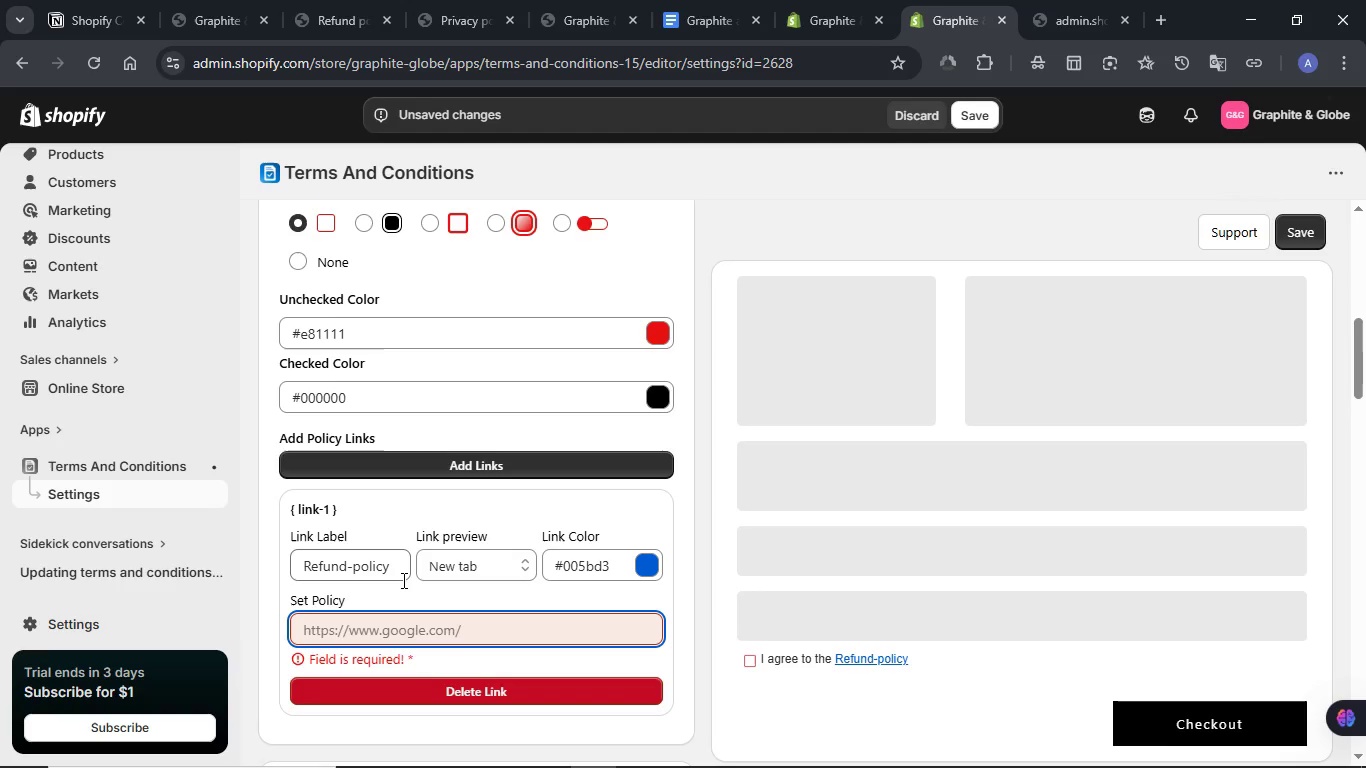 
key(Control+V)
 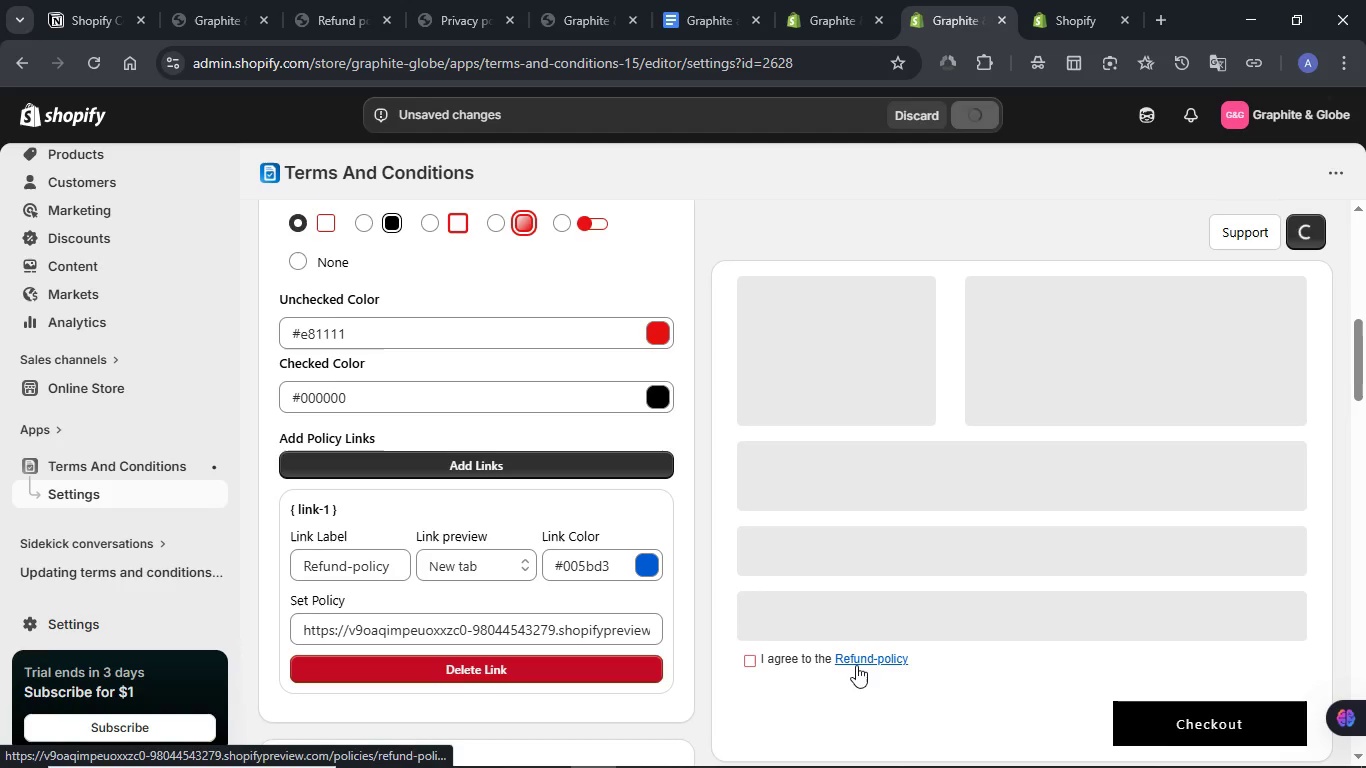 
wait(27.5)
 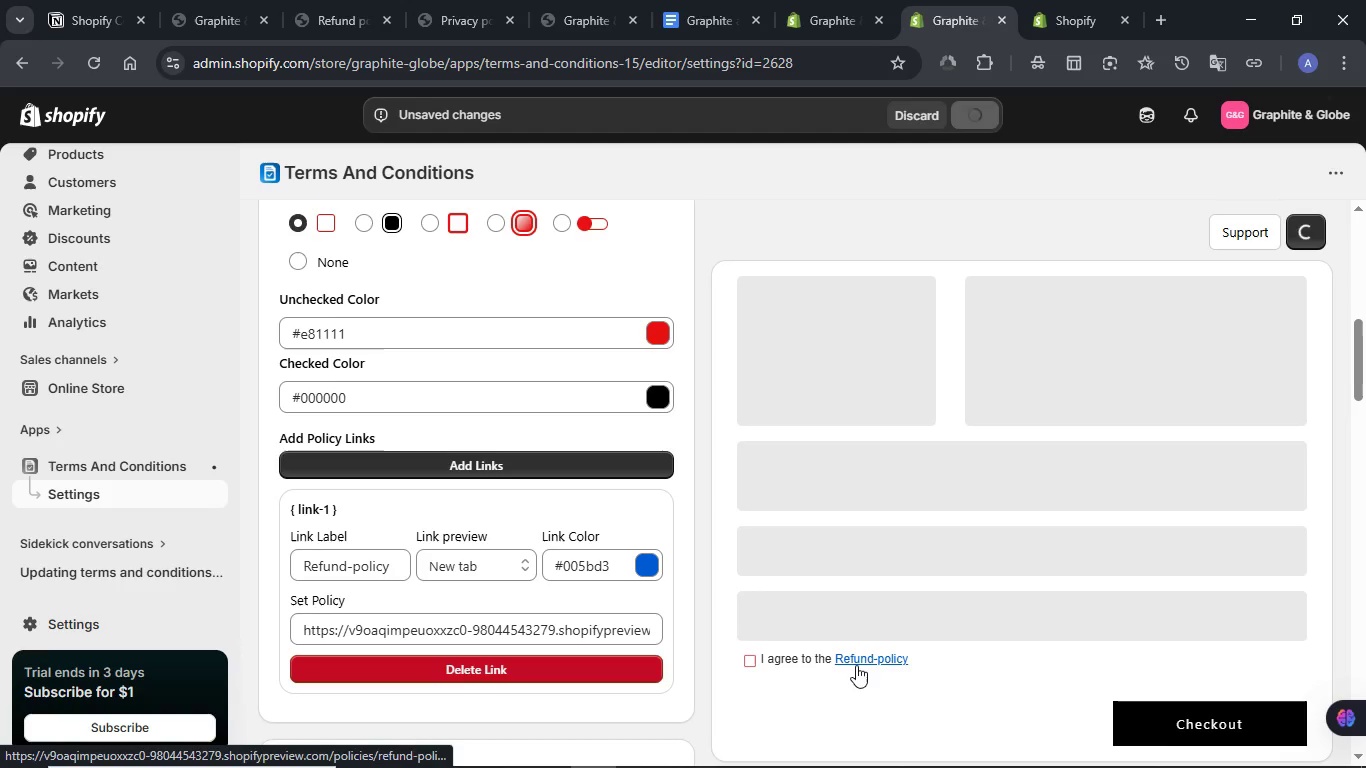 
left_click([1072, 1])
 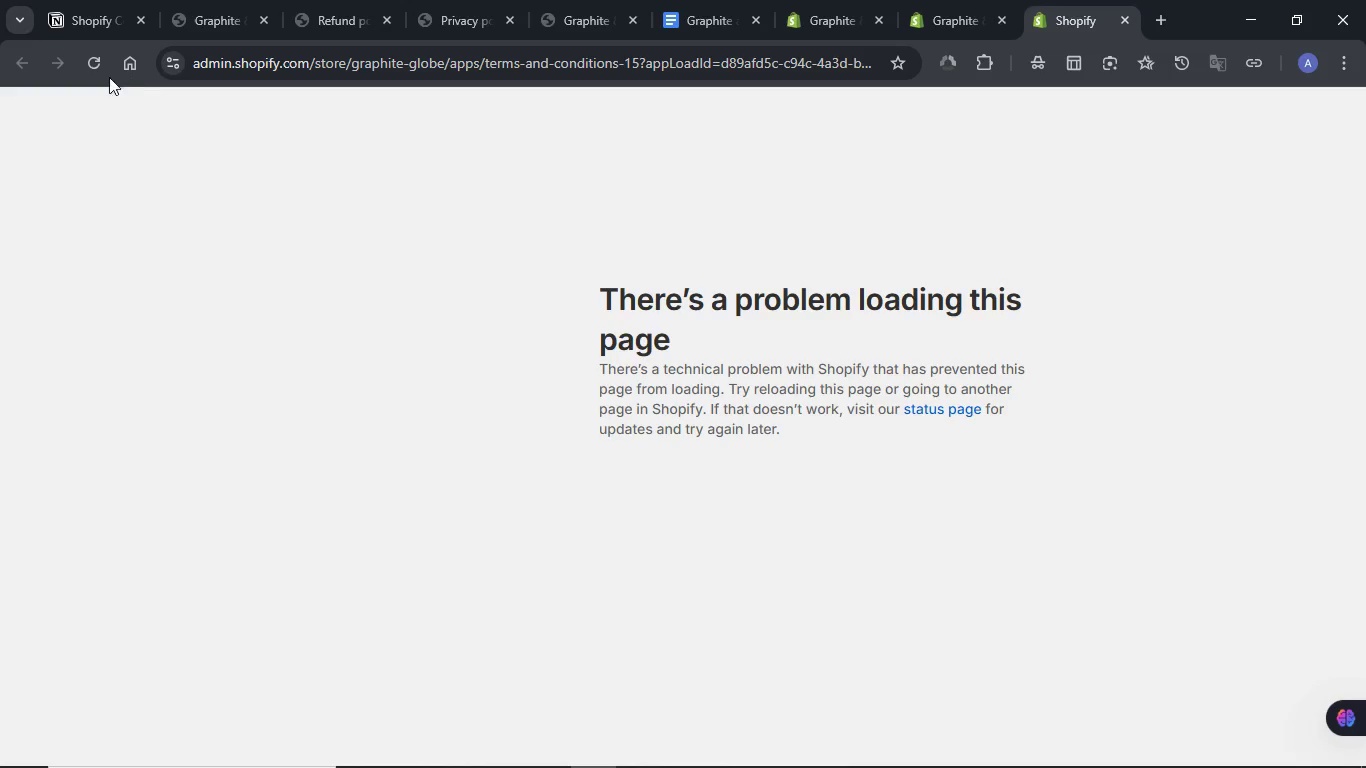 
left_click([95, 65])
 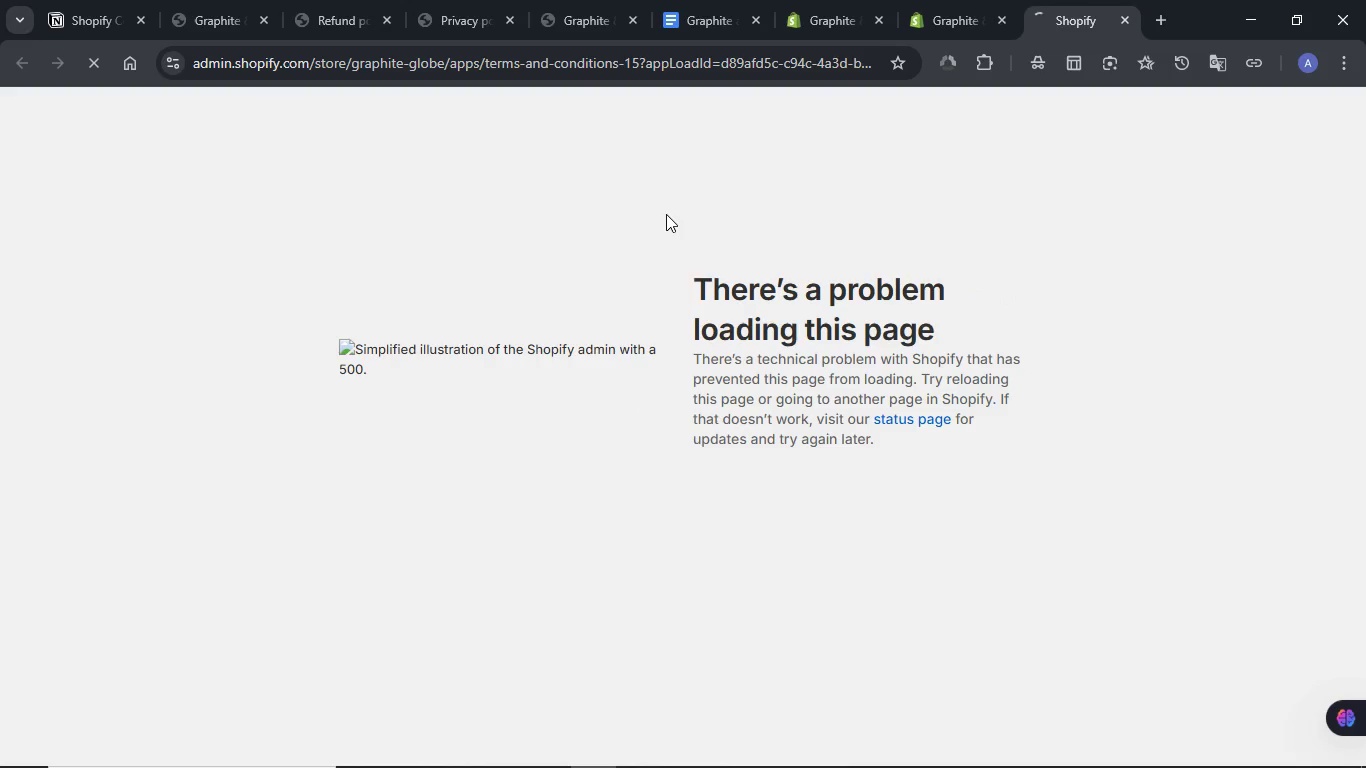 
wait(5.55)
 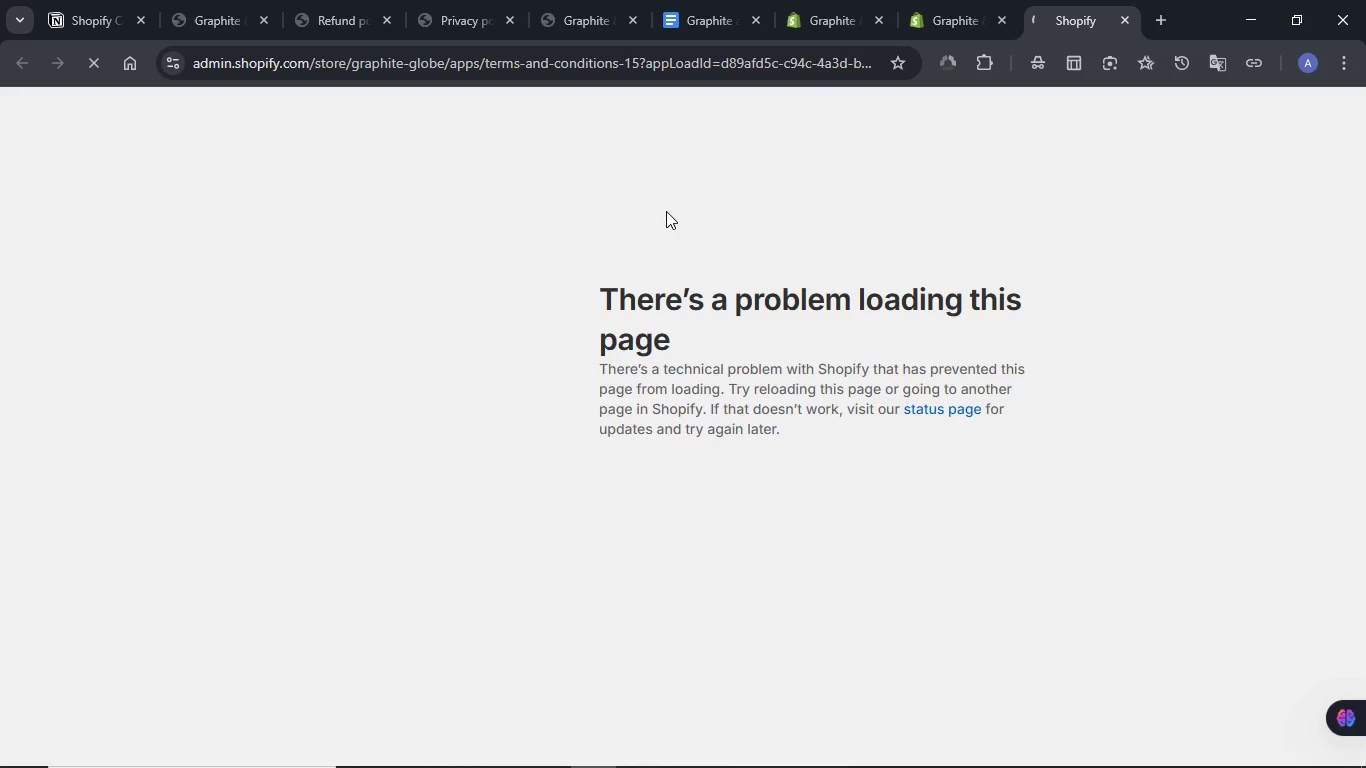 
left_click([961, 0])
 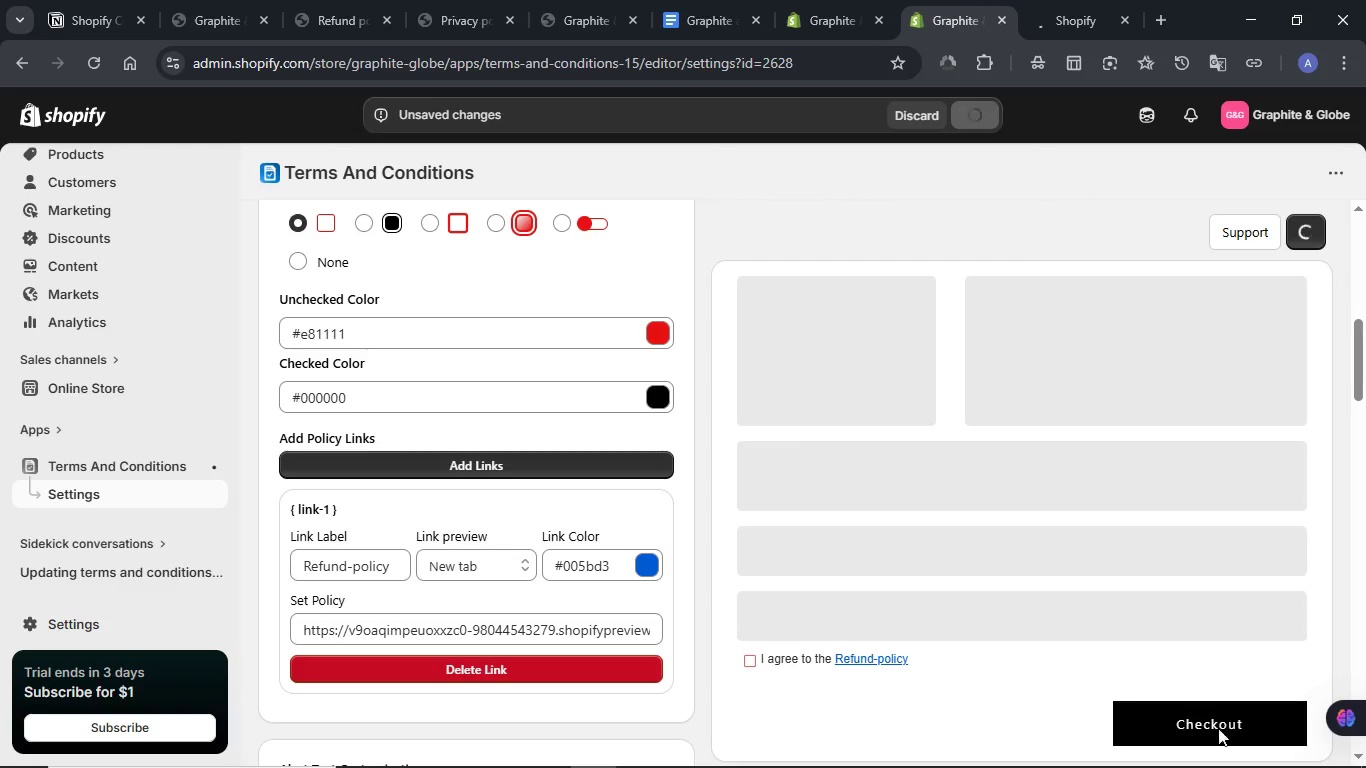 
mouse_move([1160, 750])
 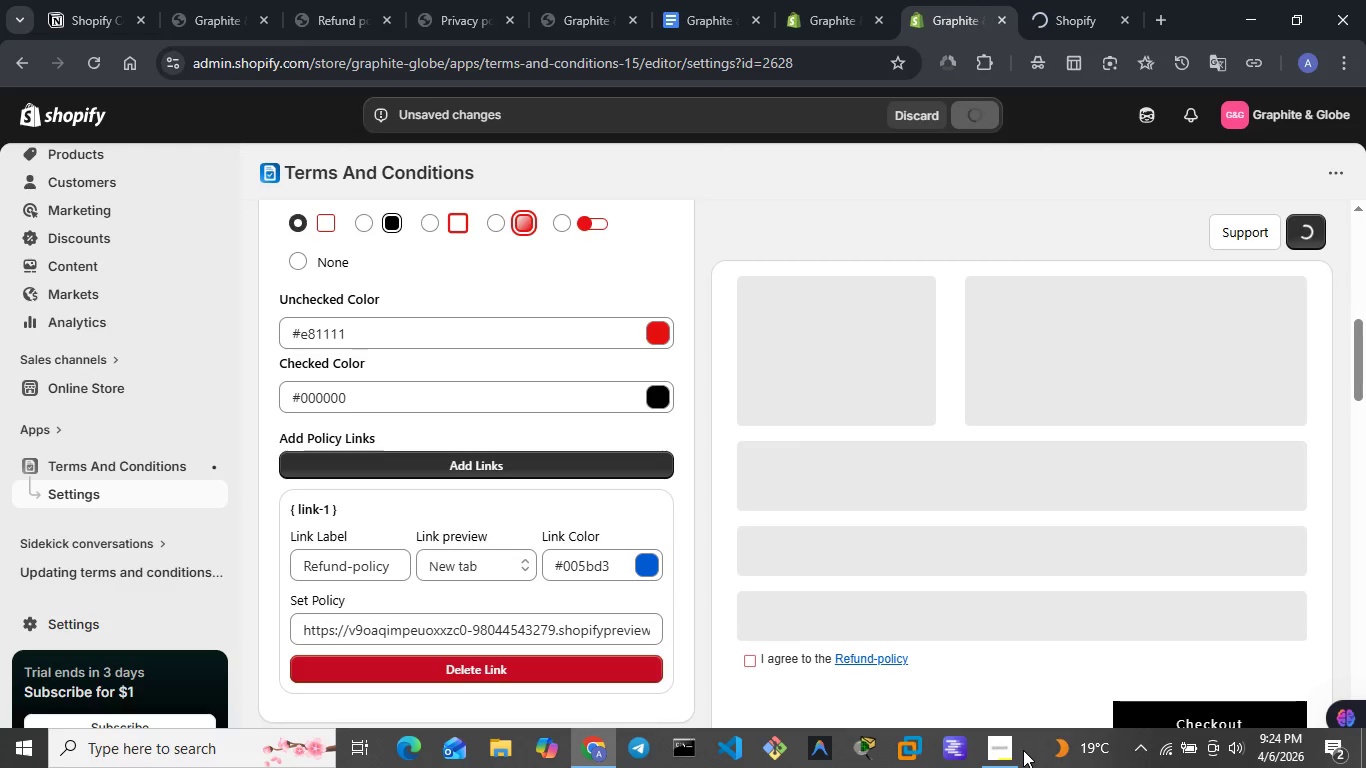 
left_click([1023, 750])
 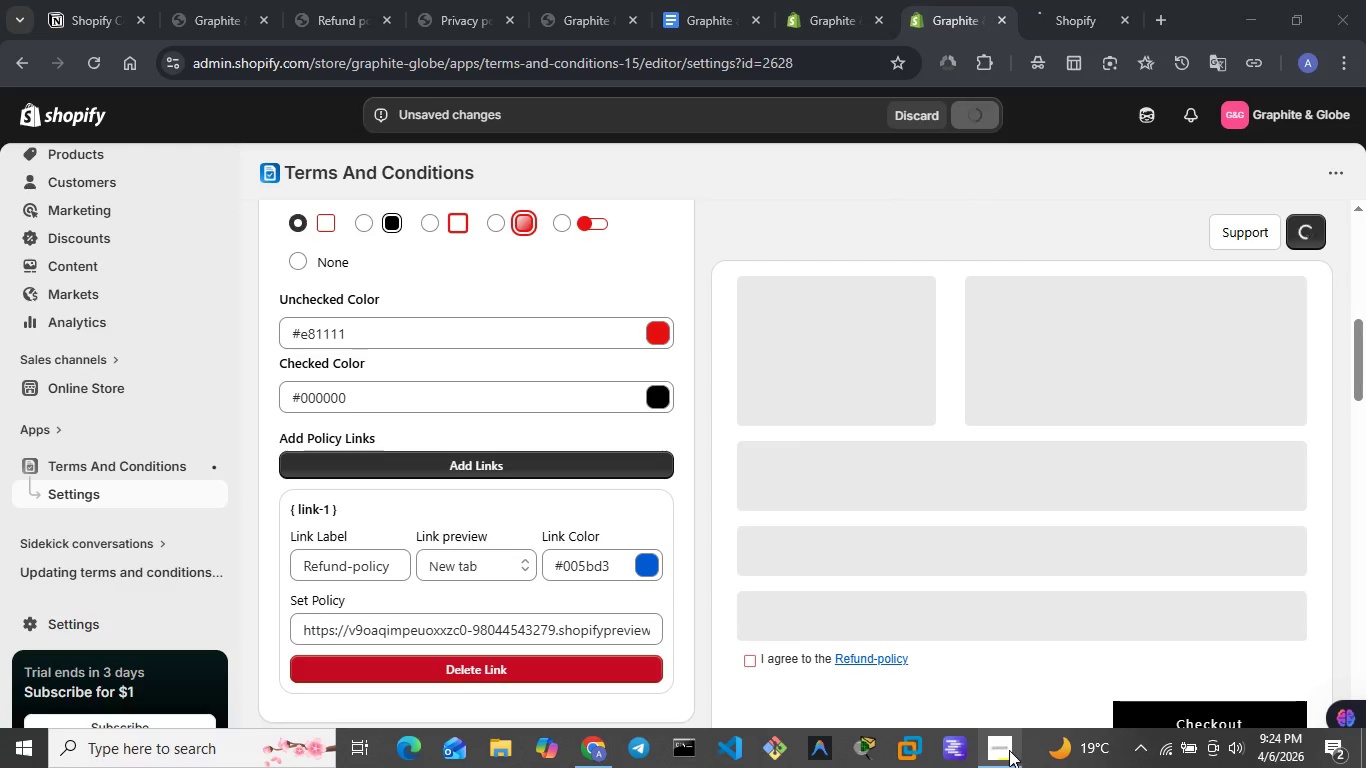 
left_click([1009, 750])